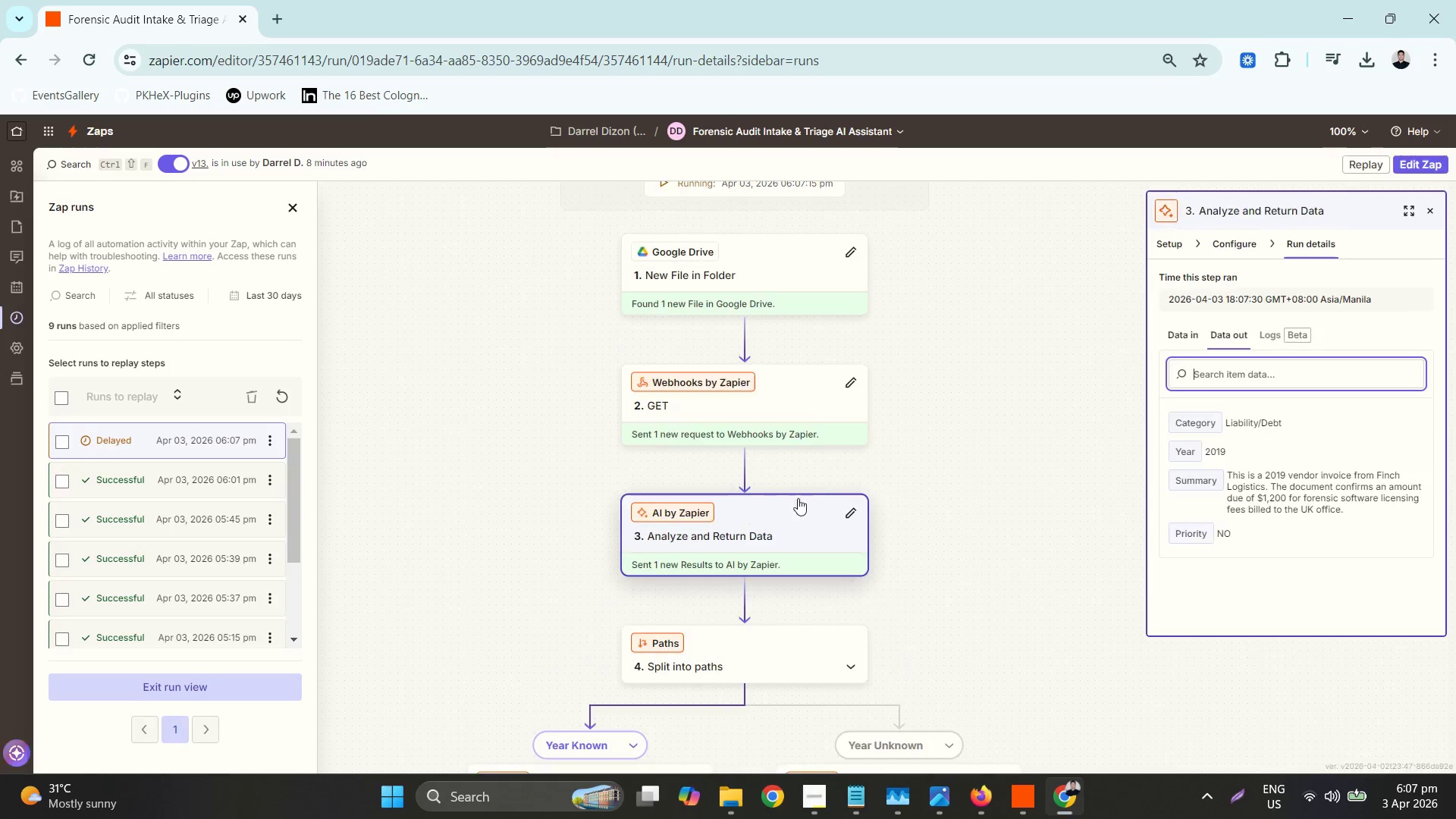 
scroll: coordinate [890, 673], scroll_direction: down, amount: 17.0
 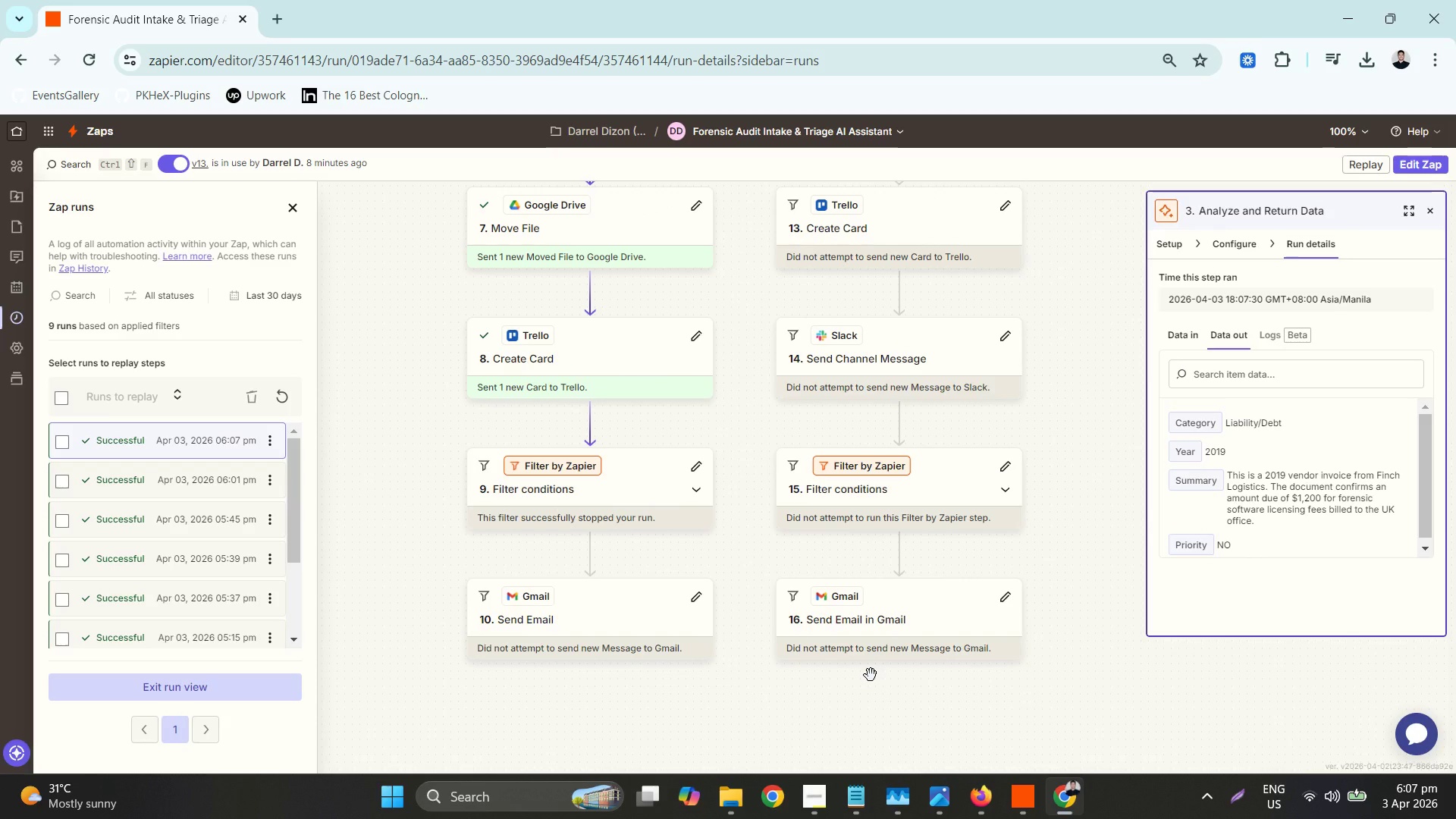 
wait(6.59)
 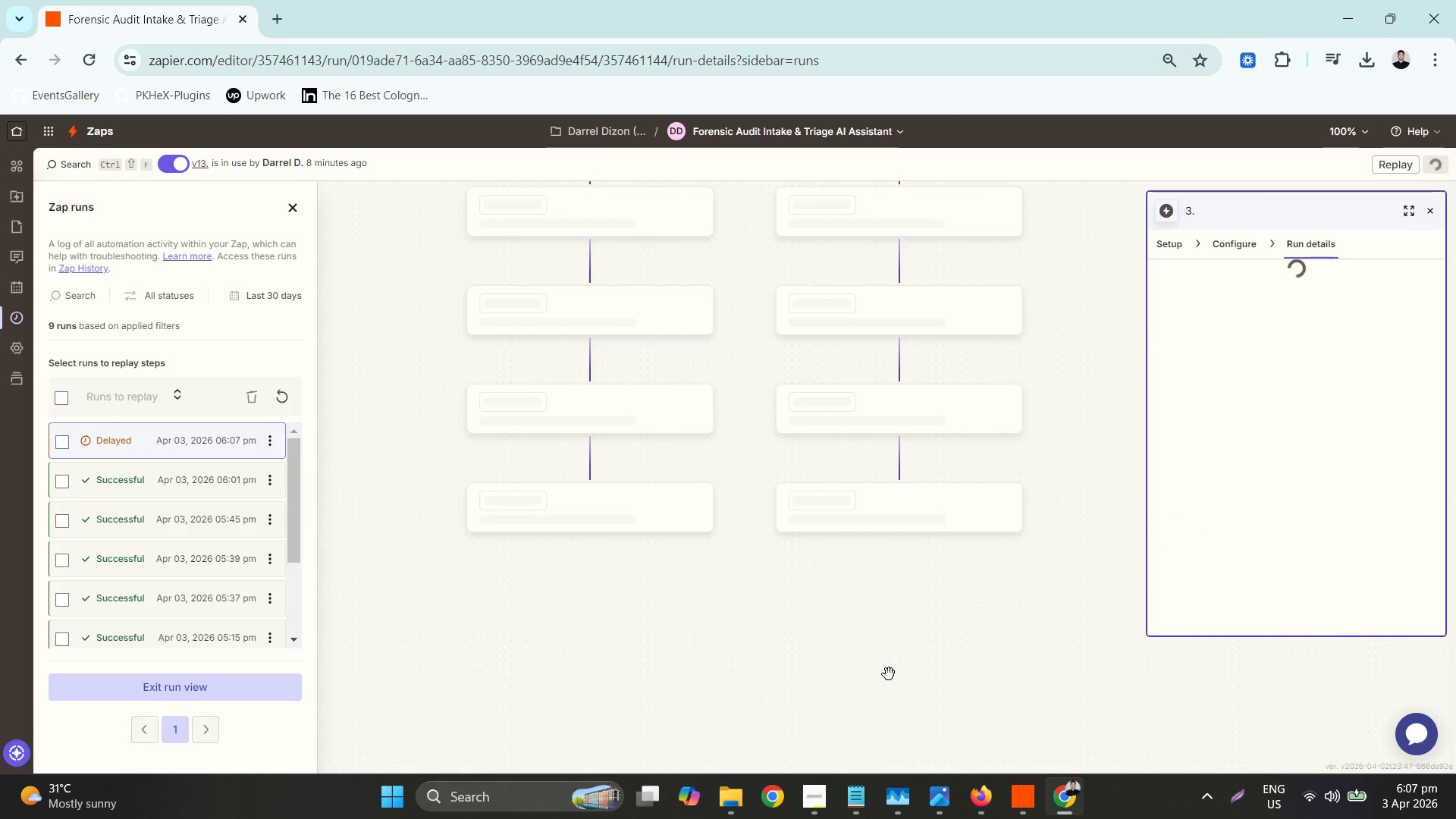 
left_click([973, 796])
 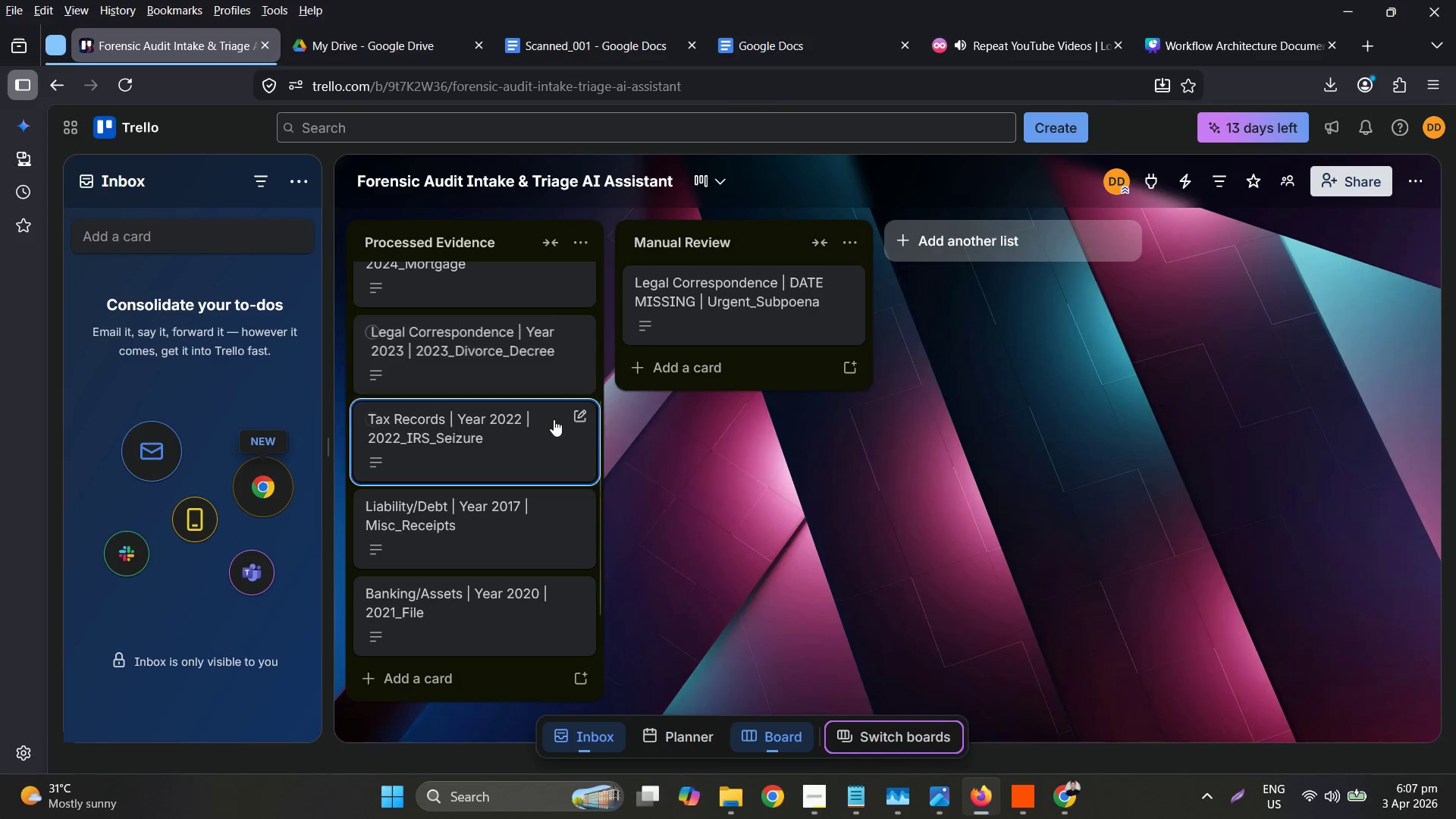 
scroll: coordinate [570, 479], scroll_direction: down, amount: 5.0
 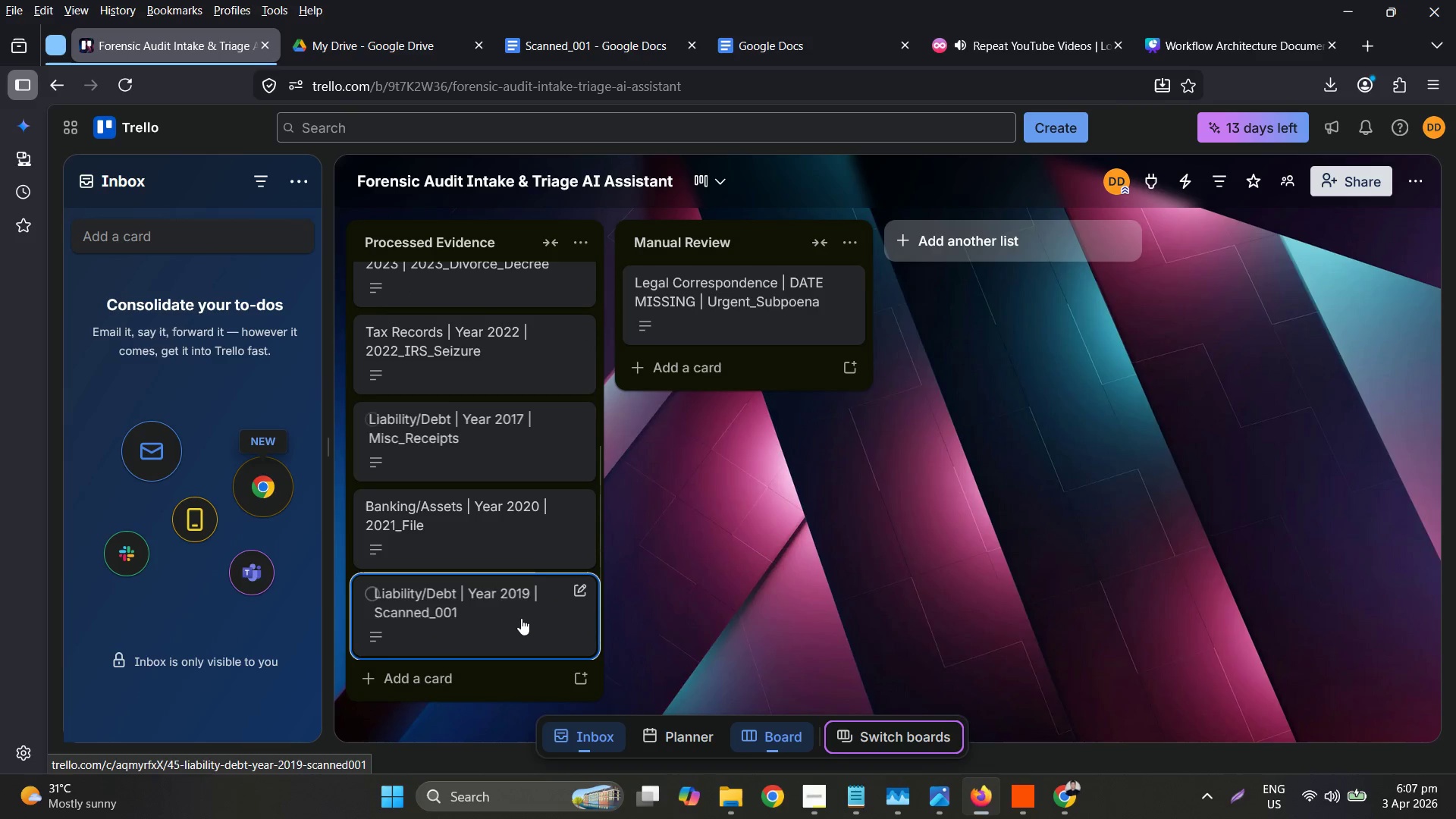 
left_click([519, 613])
 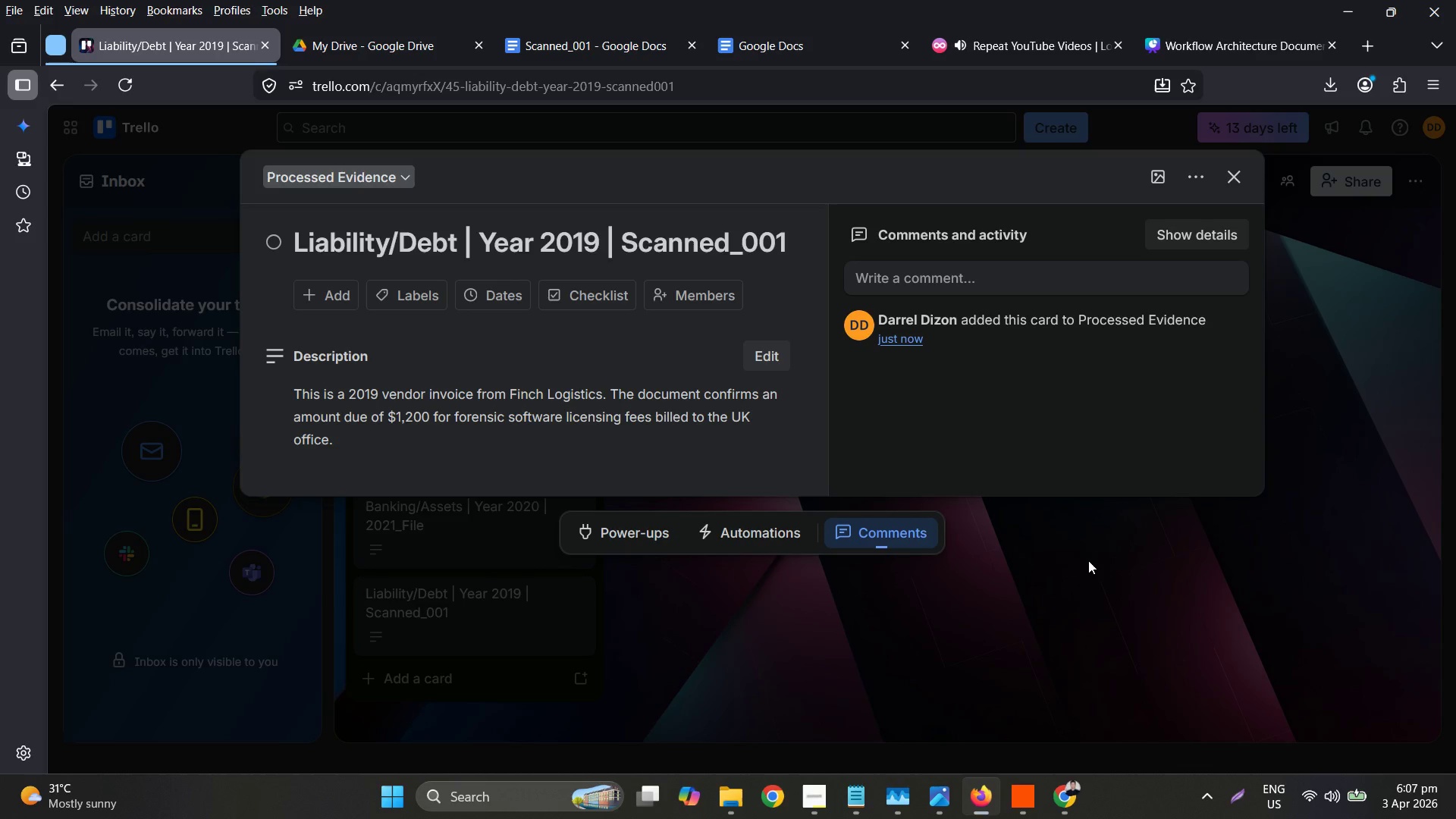 
wait(11.66)
 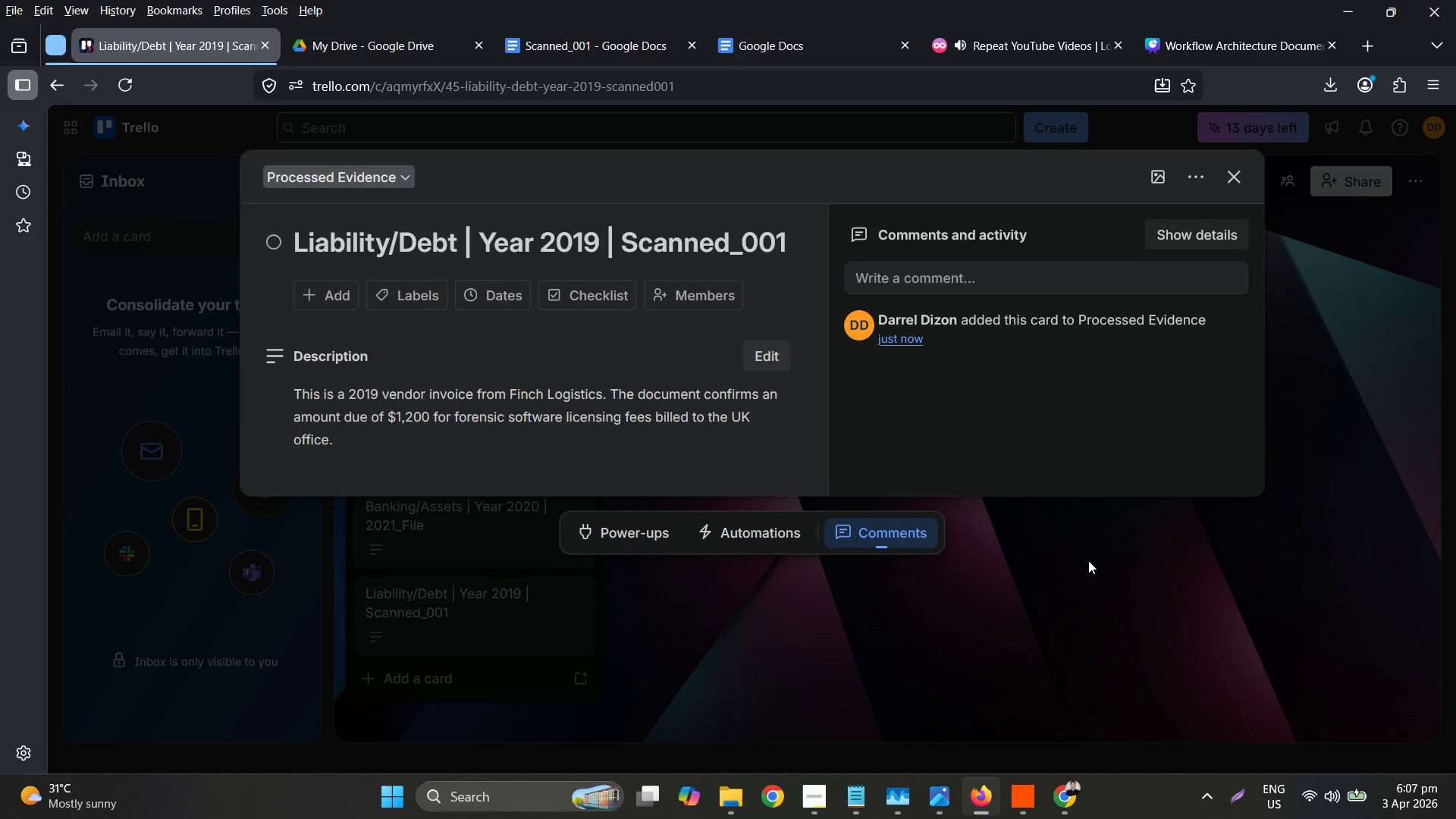 
left_click([1094, 535])
 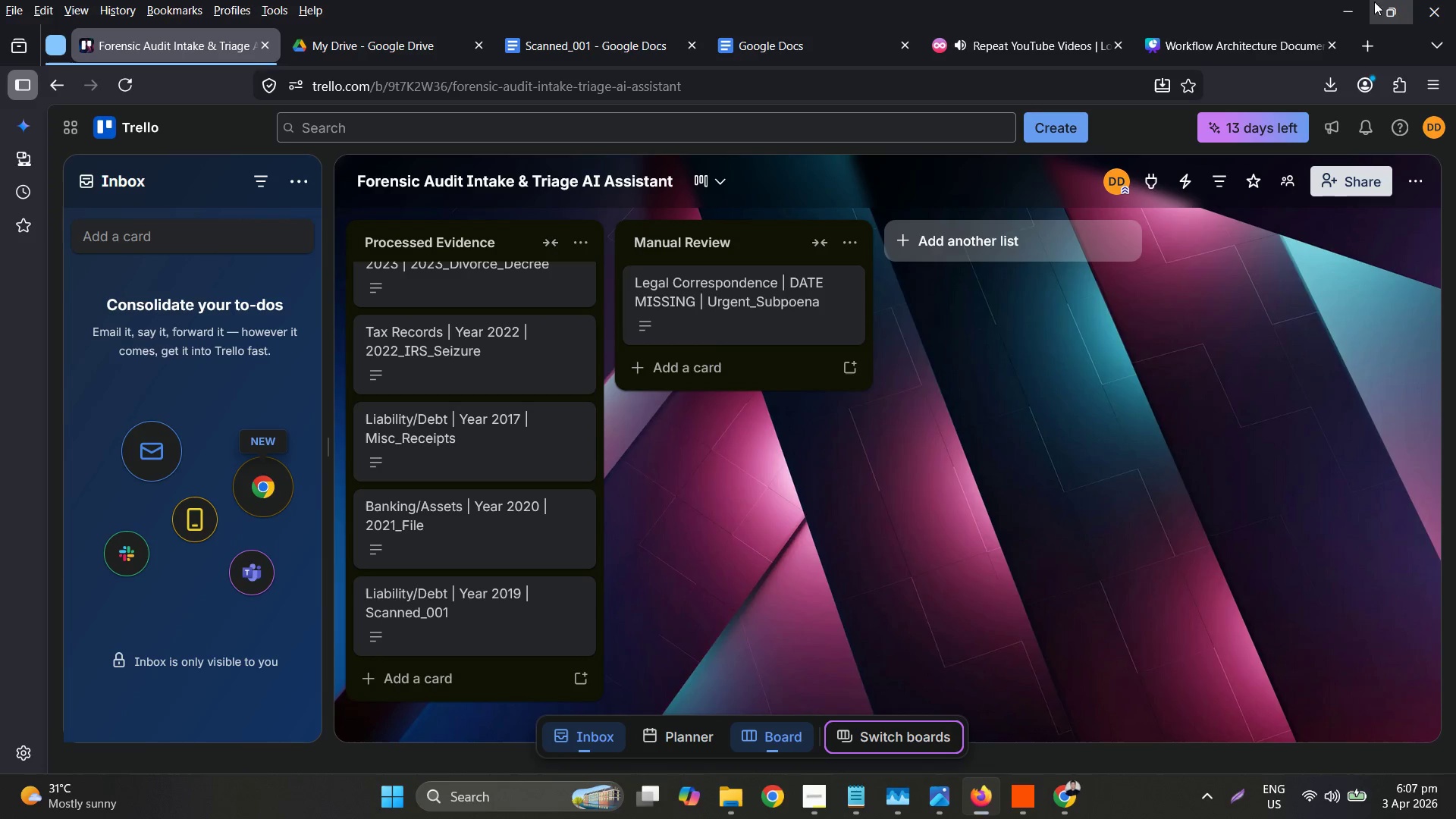 
left_click([844, 133])
 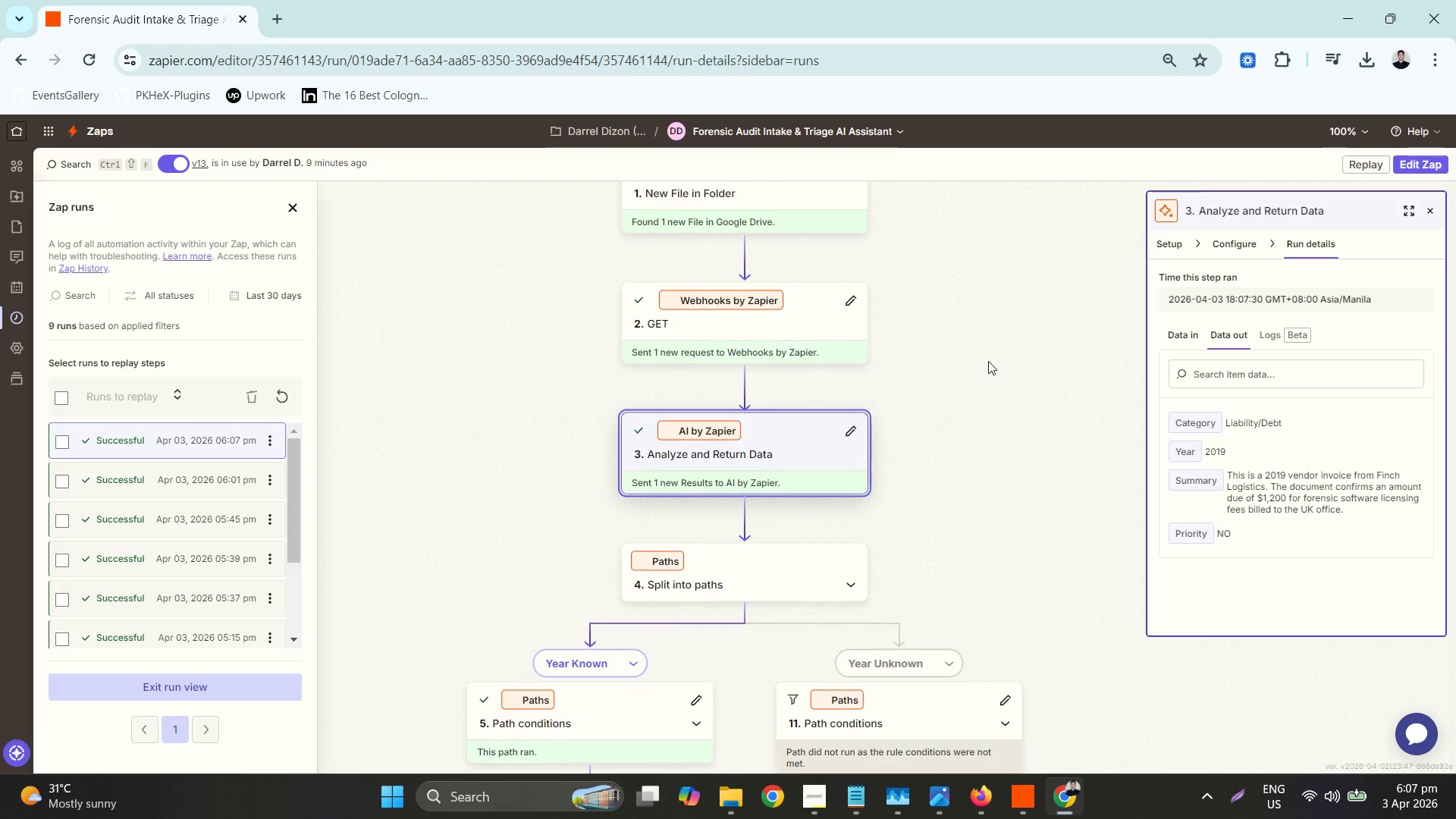 
wait(9.31)
 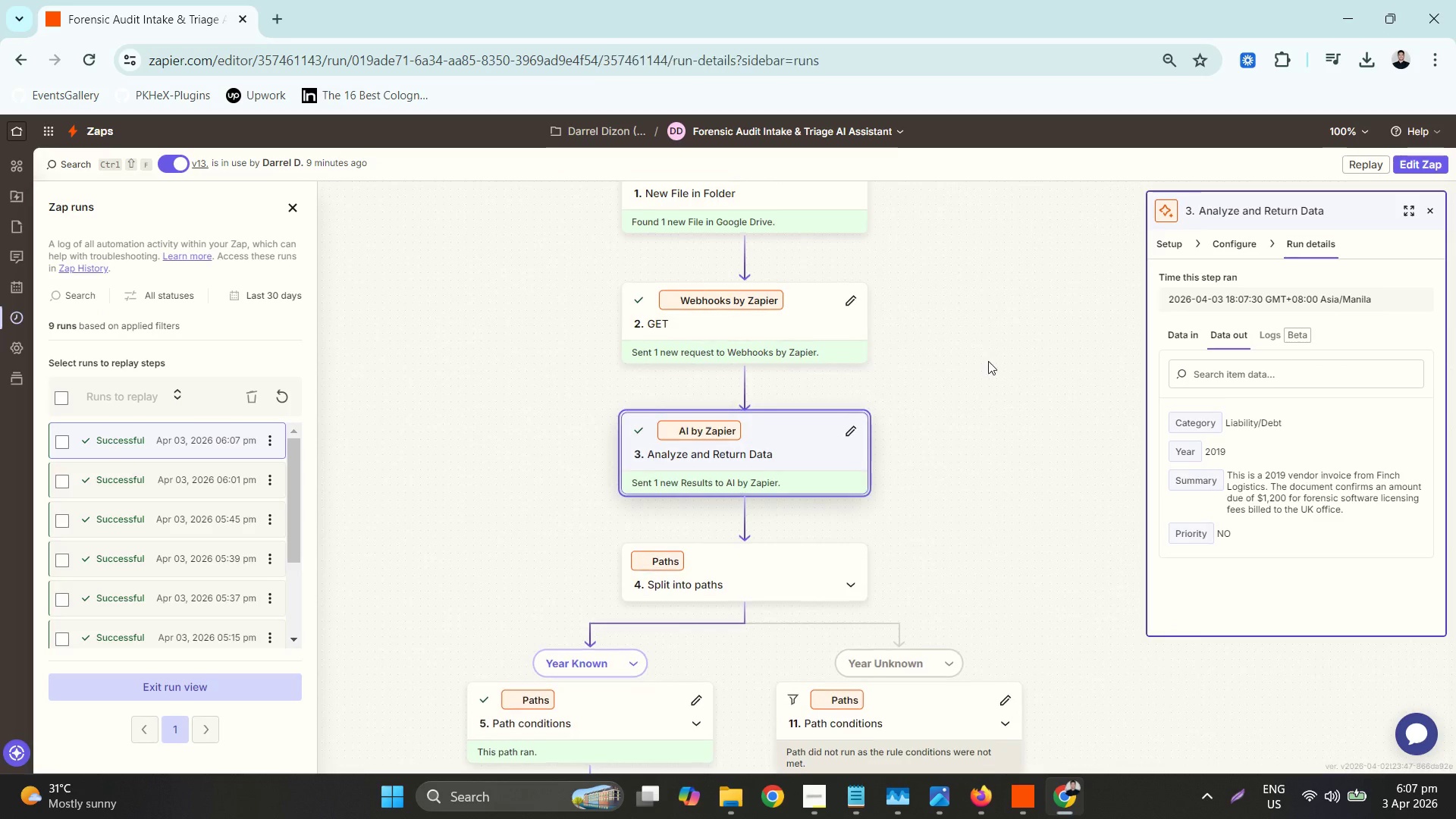 
left_click([1455, 0])
 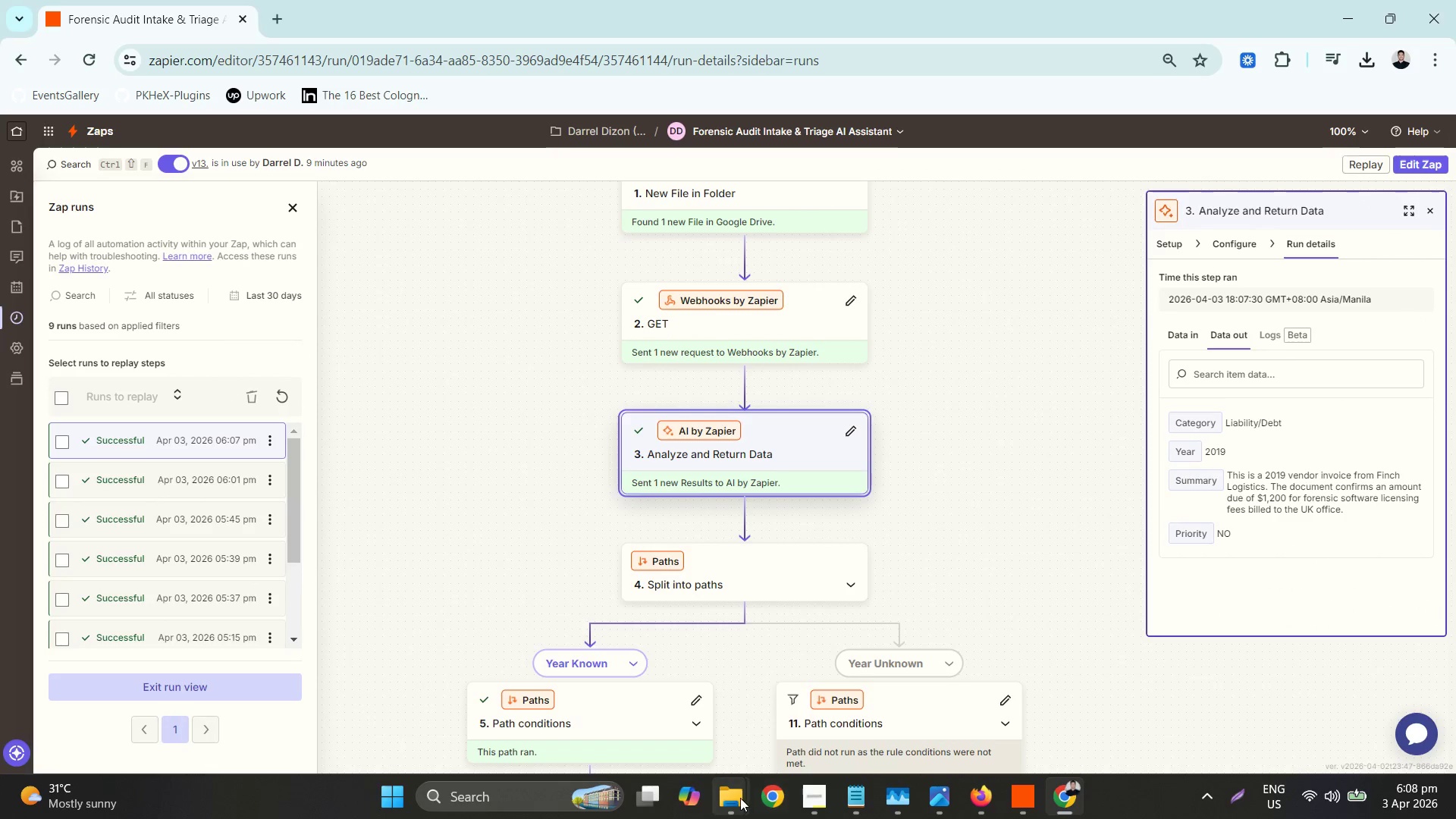 
double_click([818, 737])
 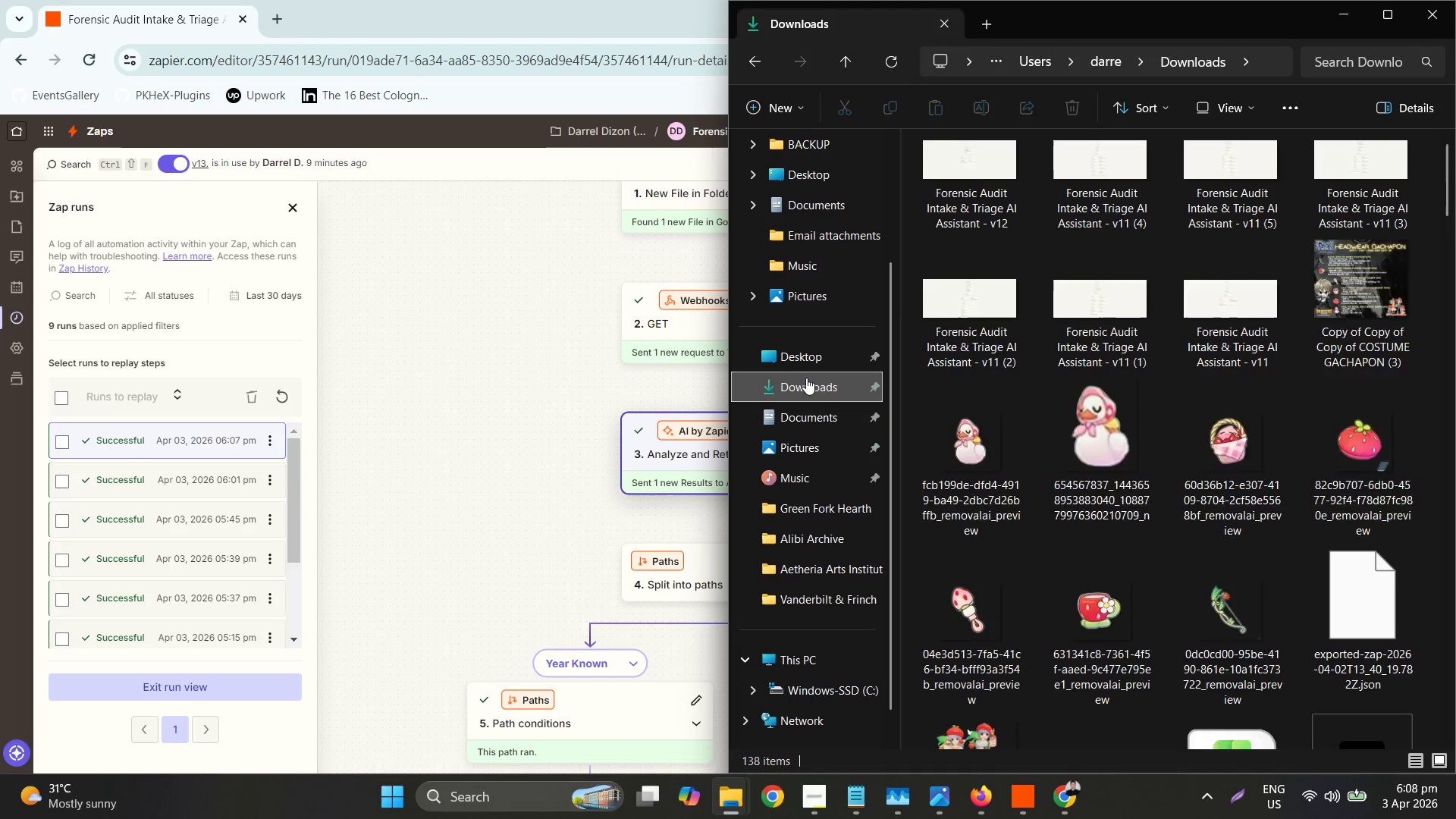 
double_click([978, 164])
 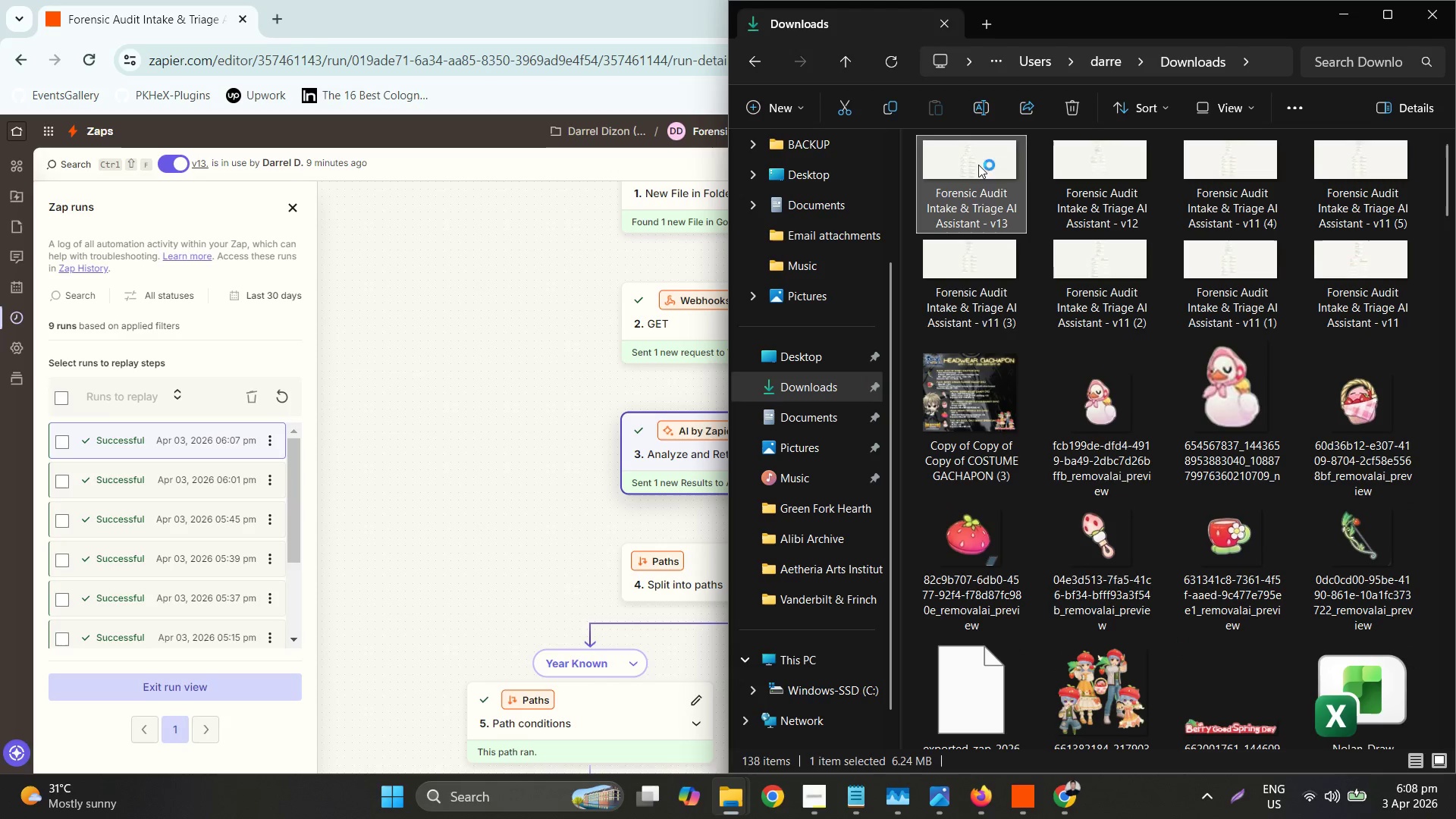 
key(Control+X)
 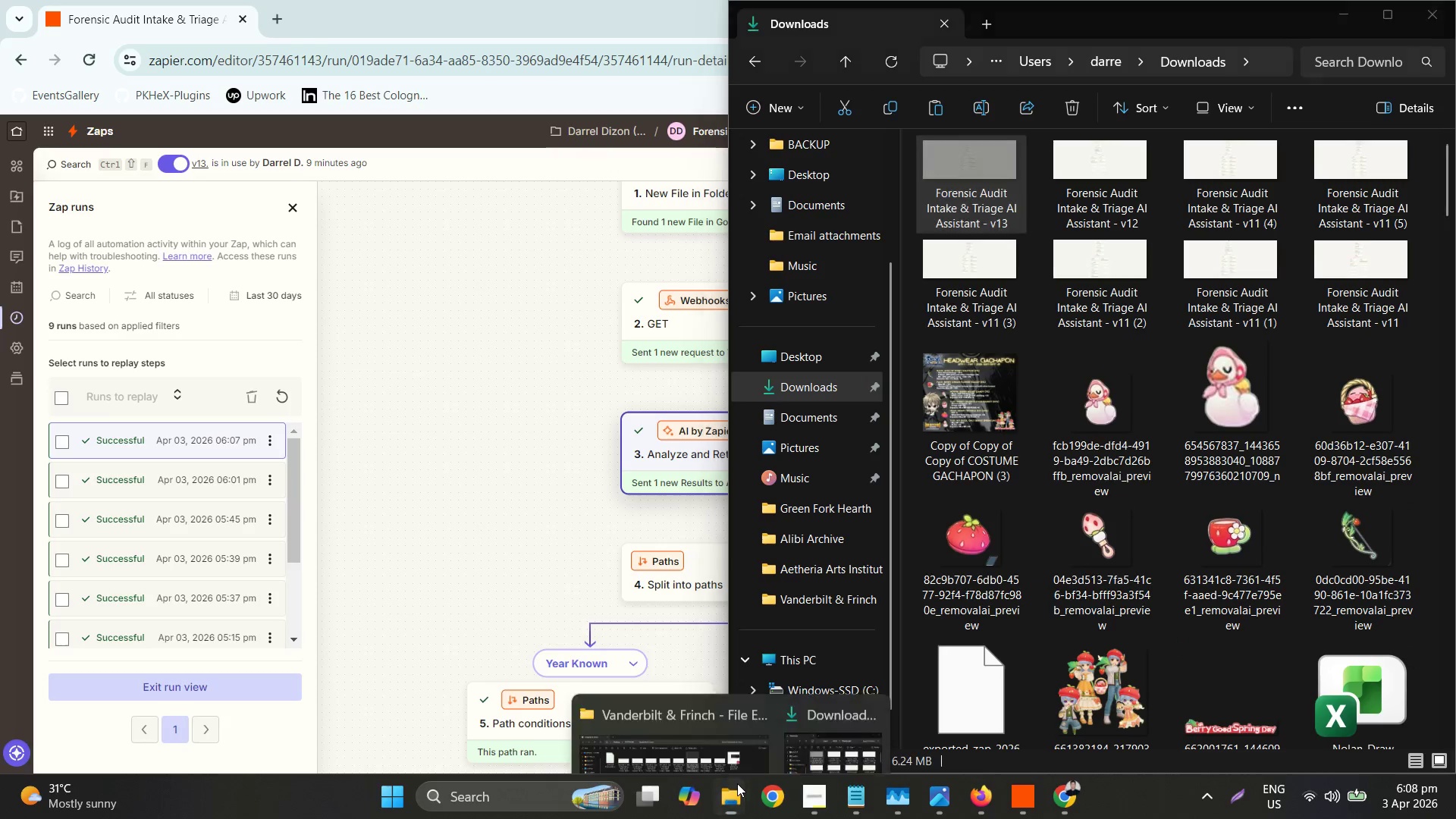 
double_click([608, 652])
 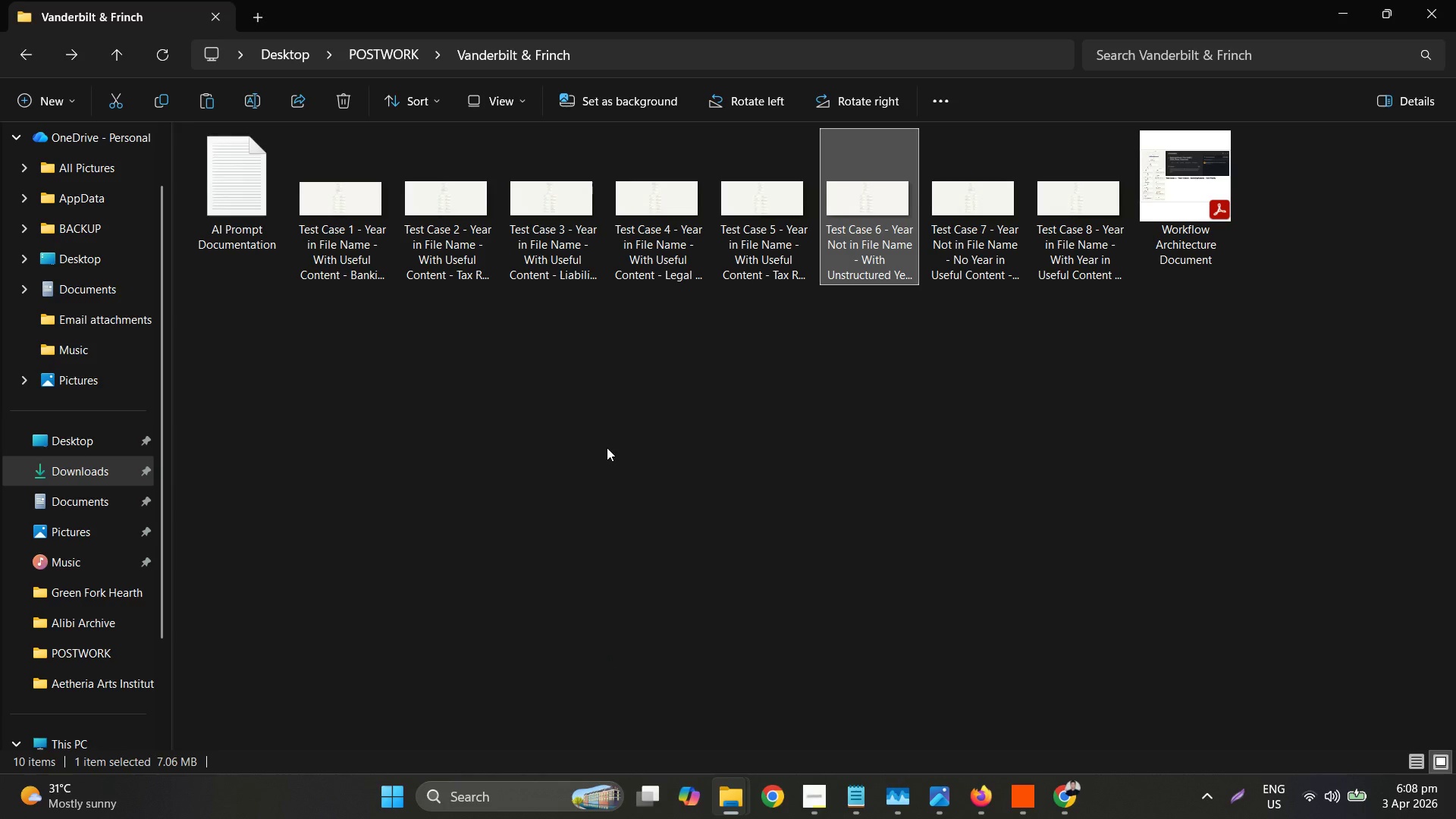 
key(Control+ControlLeft)
 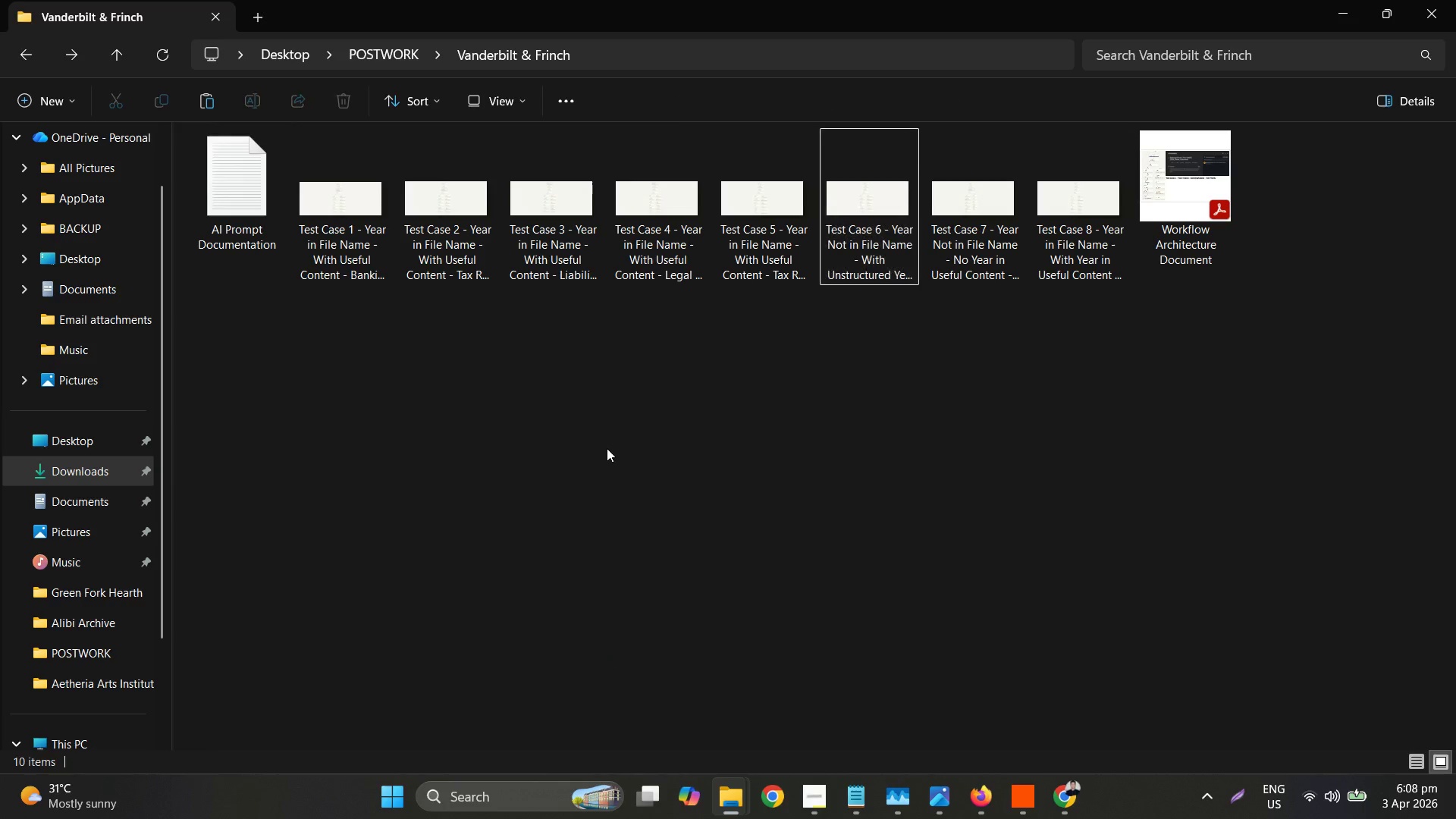 
key(Control+V)
 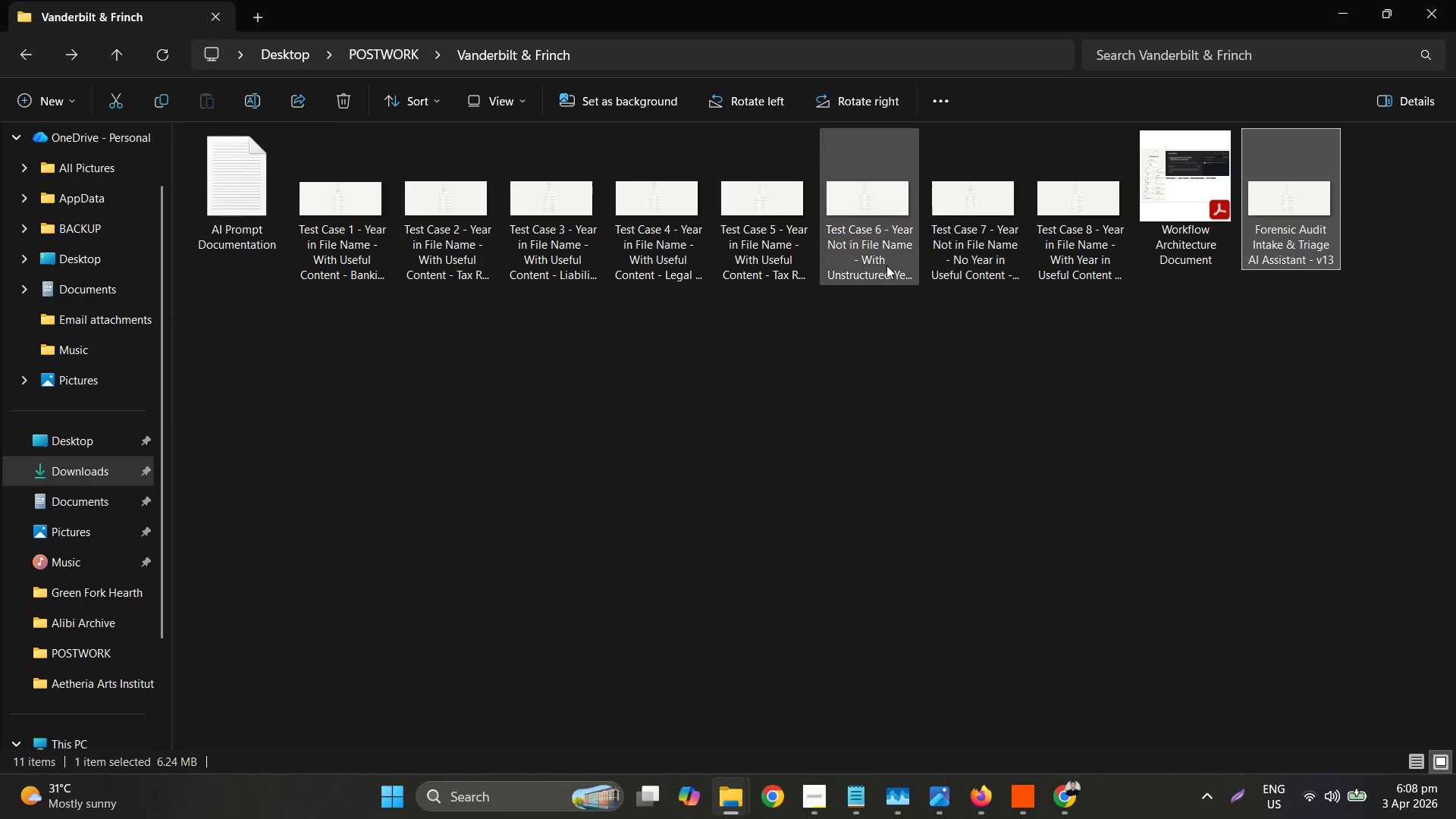 
left_click([800, 264])
 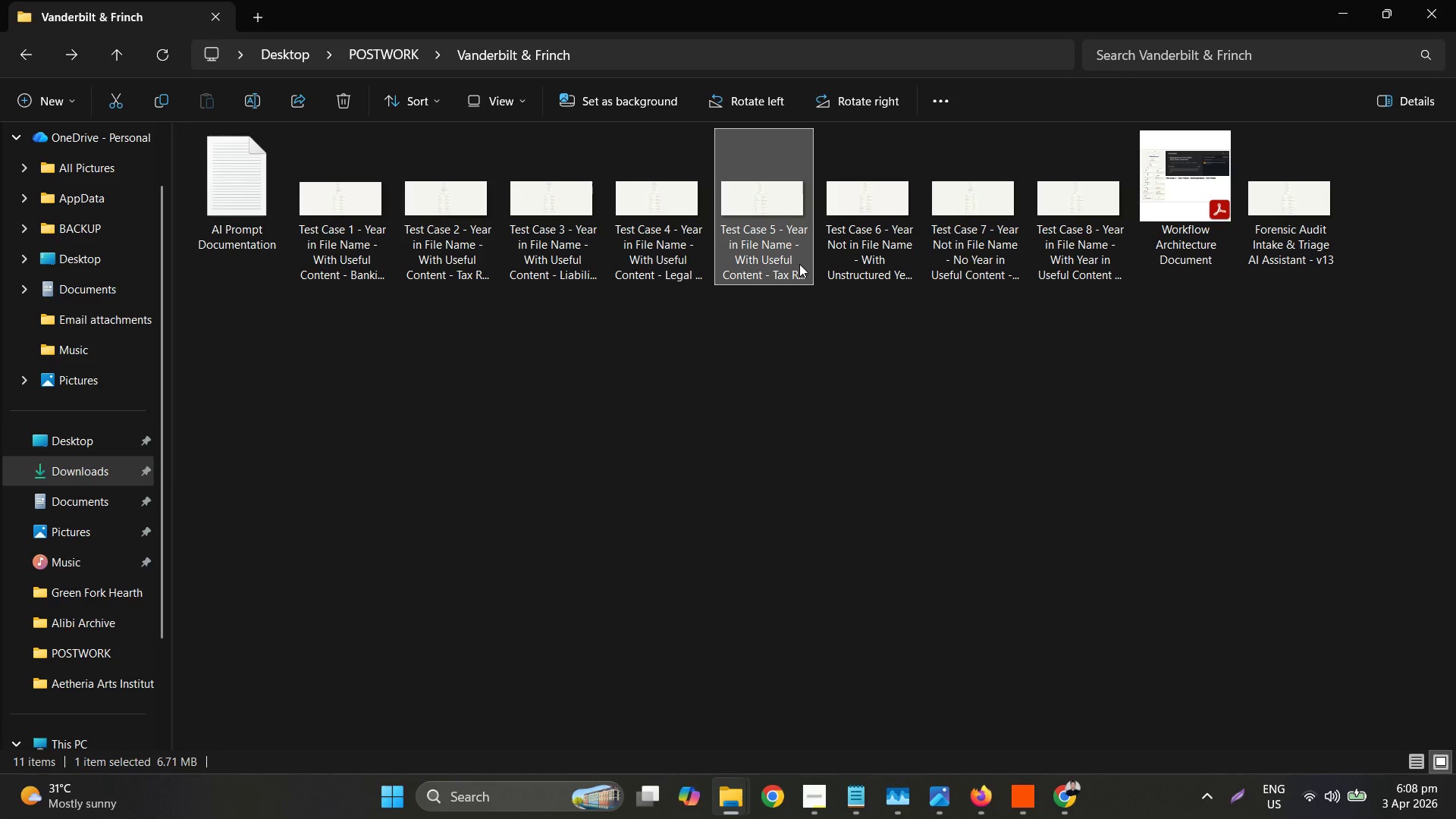 
right_click([799, 264])
 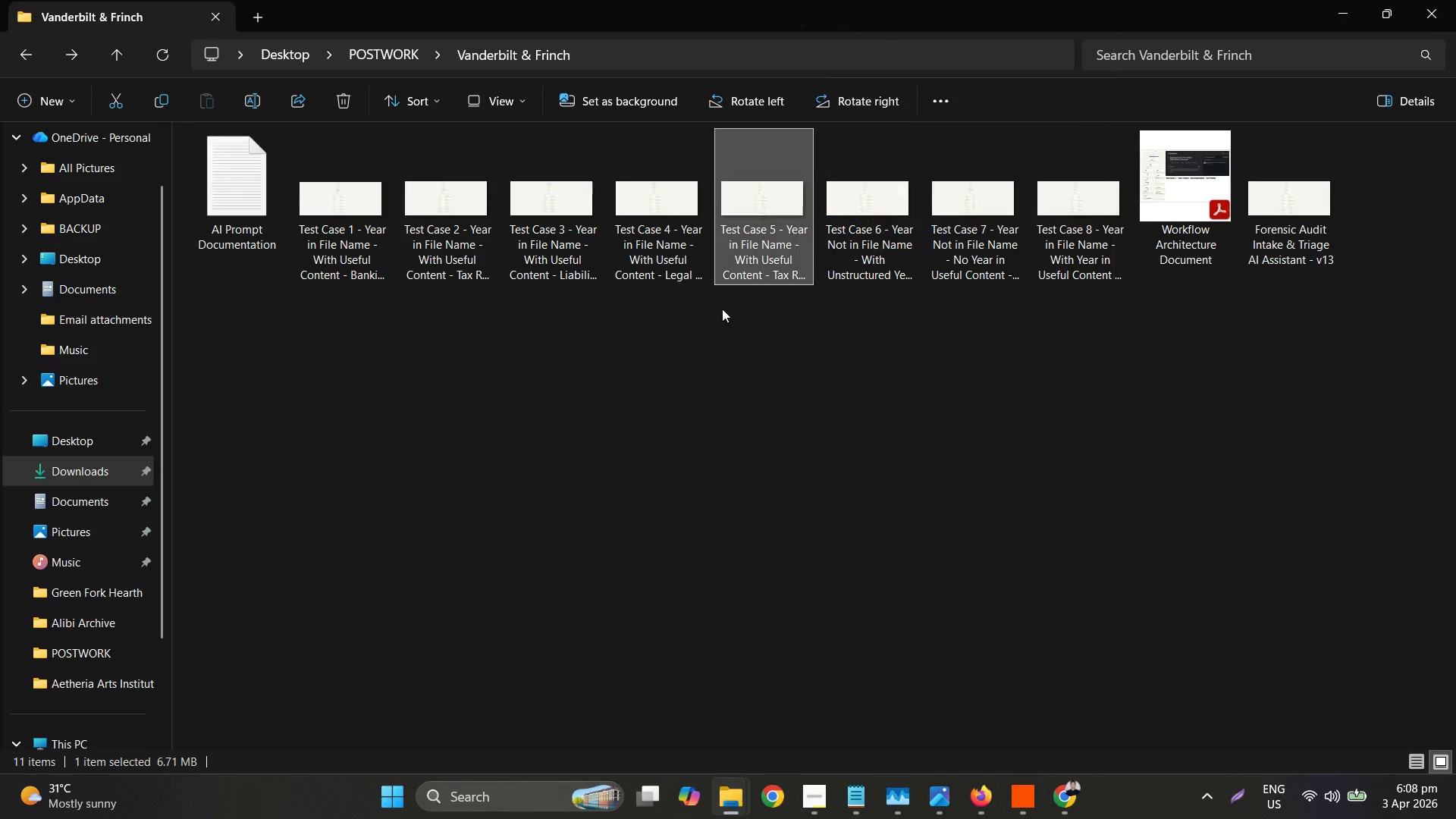 
left_click([907, 190])
 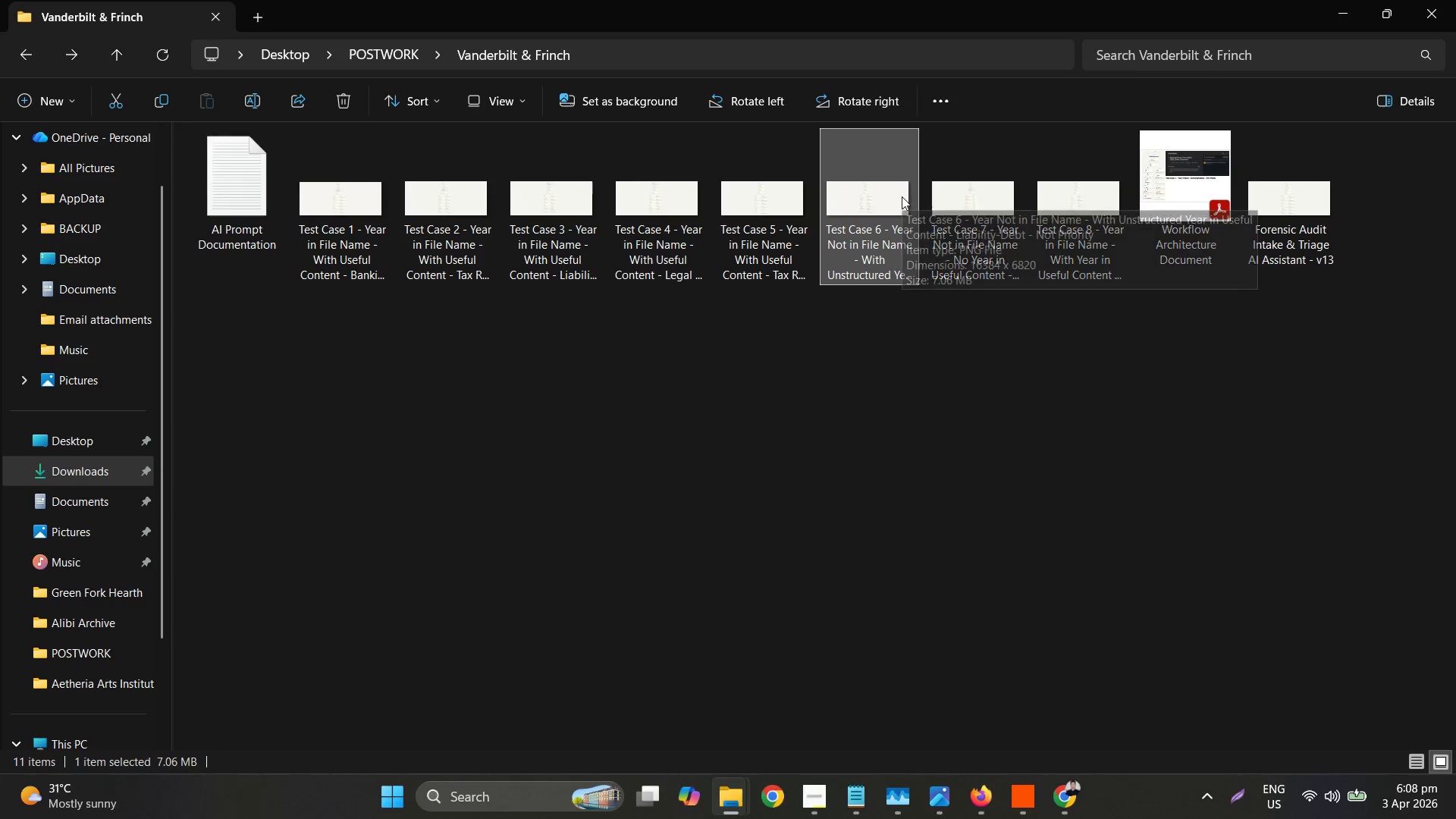 
mouse_move([905, 170])
 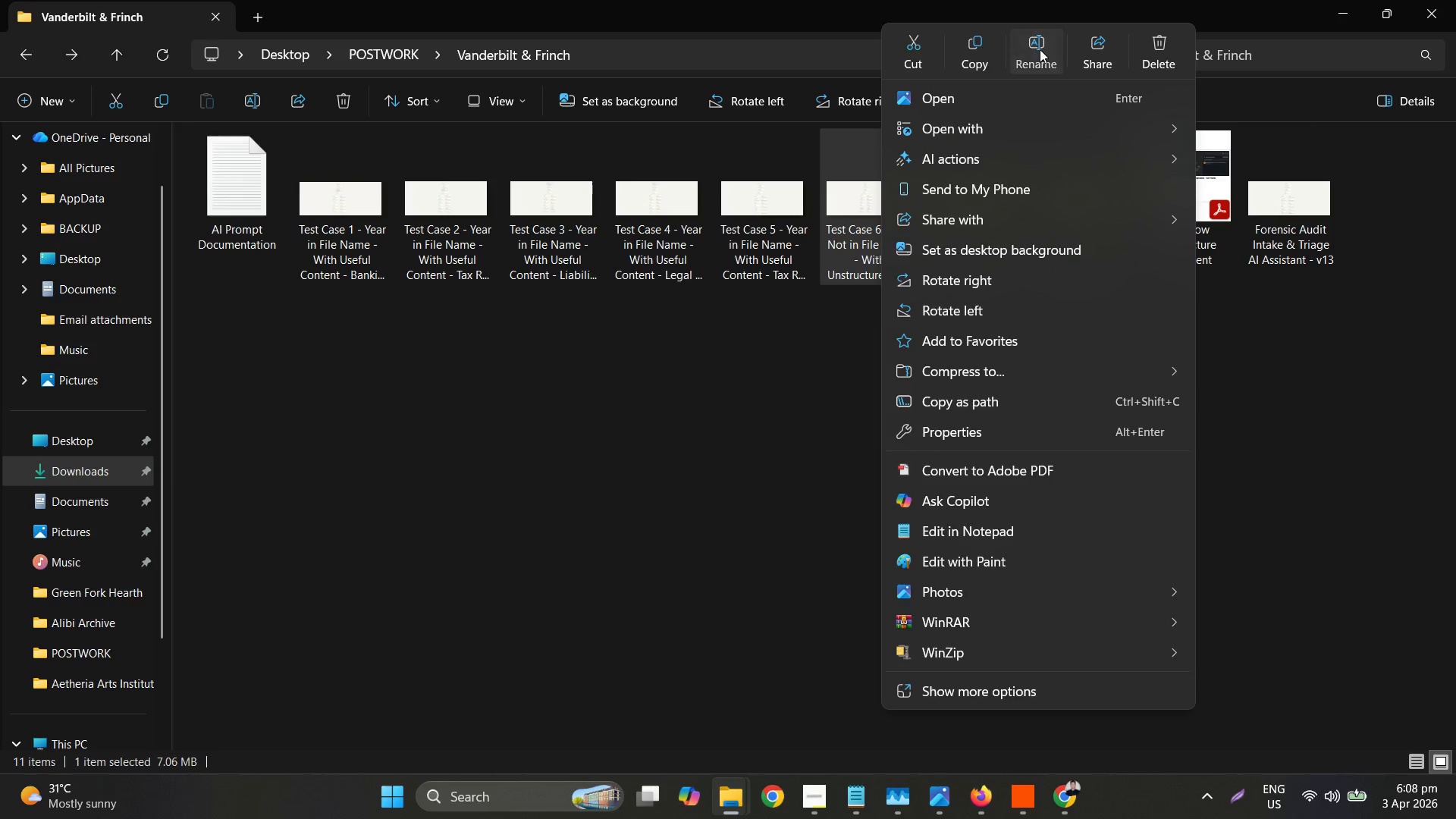 
key(Control+C)
 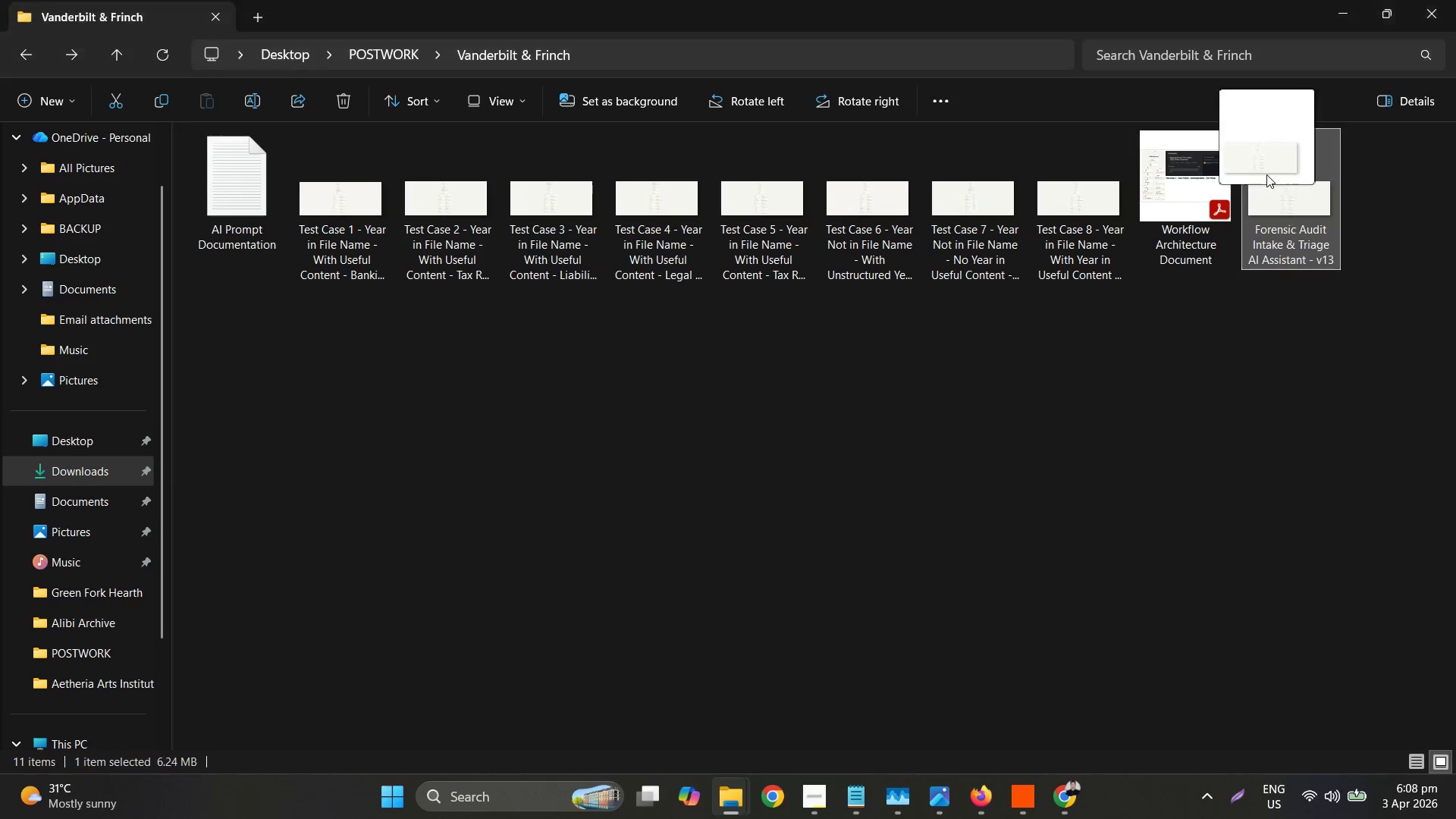 
right_click([1288, 174])
 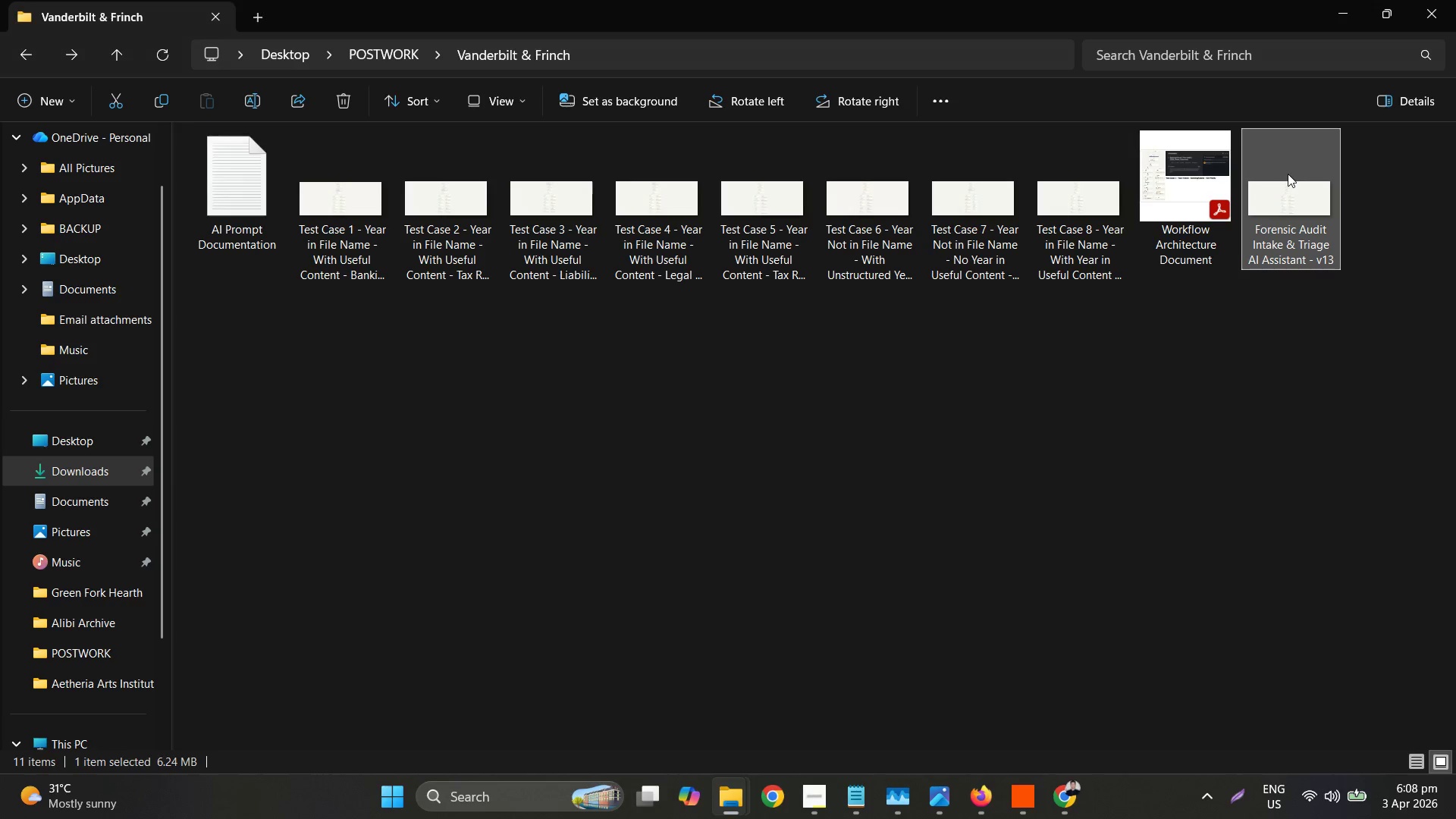 
right_click([1288, 174])
 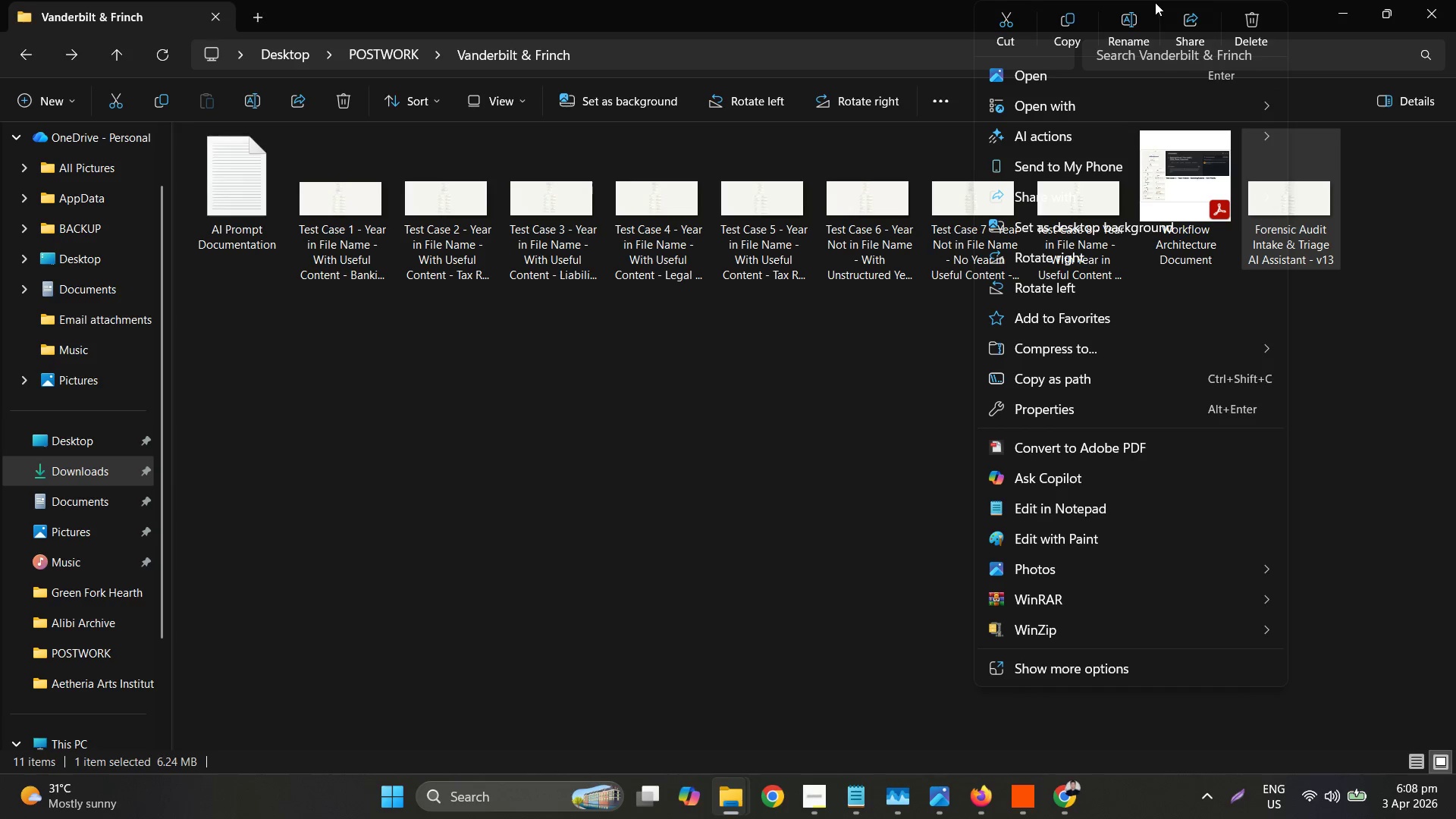 
left_click([1125, 38])
 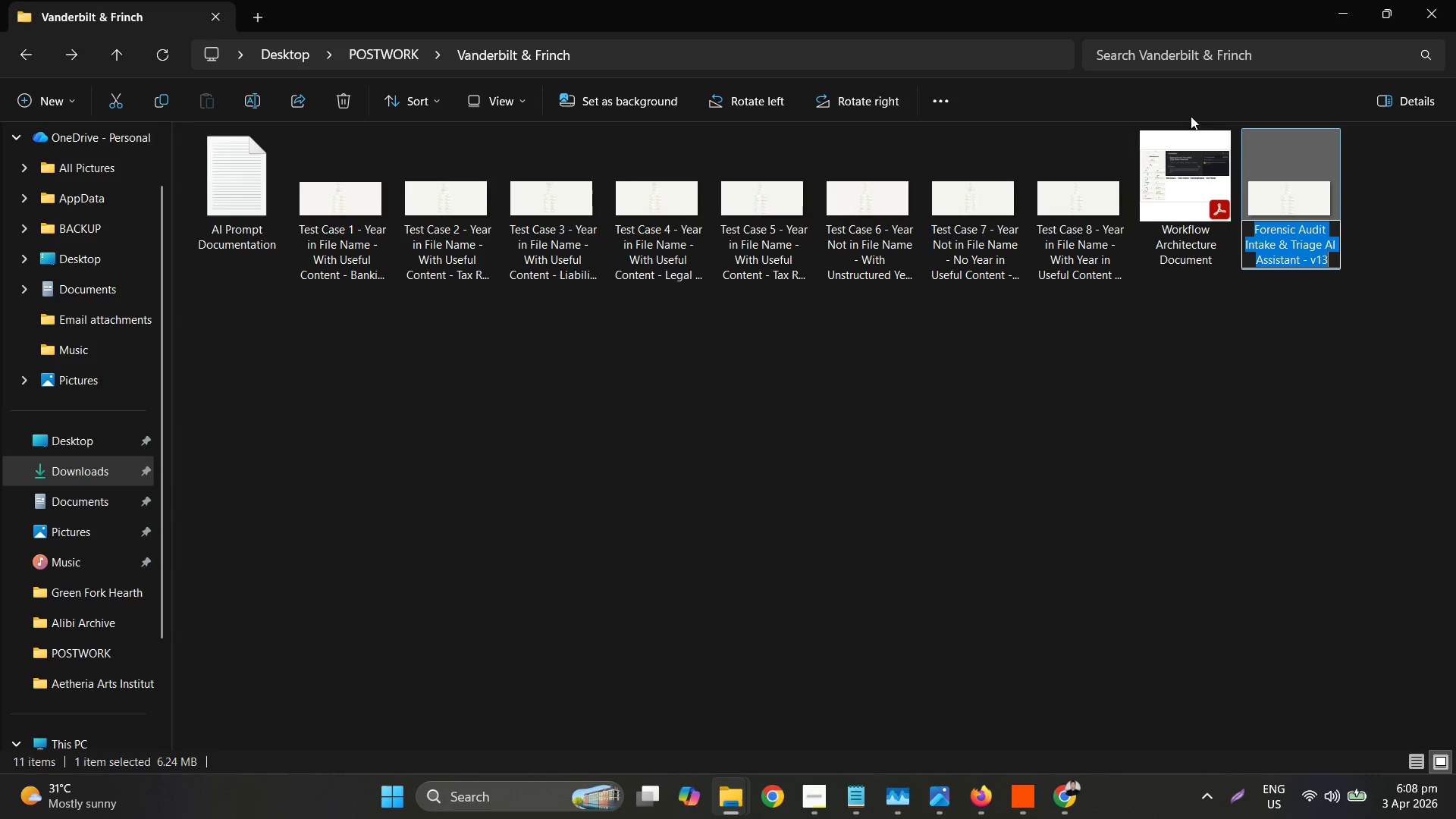 
key(Control+V)
 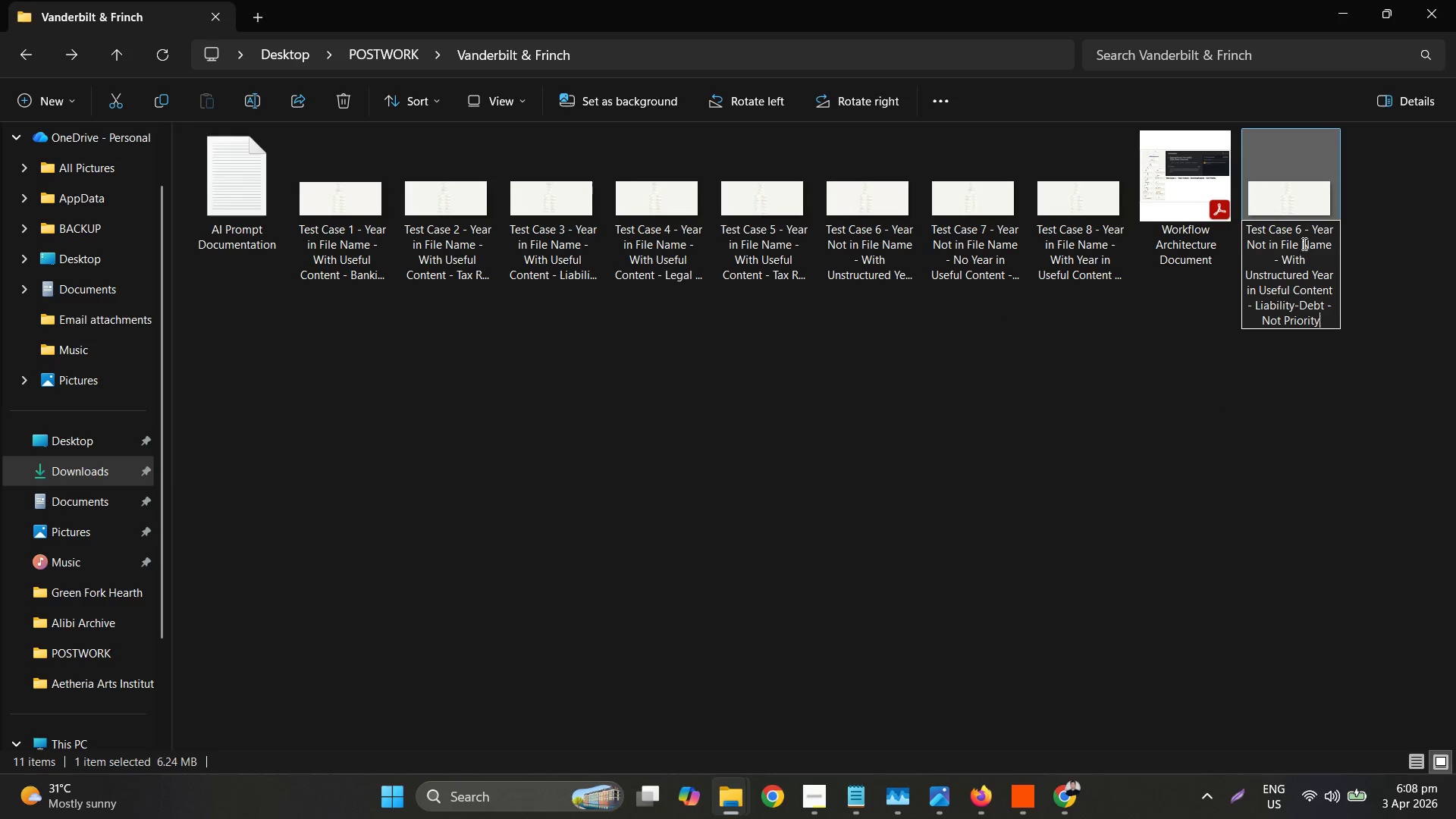 
left_click_drag(start_coordinate=[1300, 231], to_coordinate=[1294, 231])
 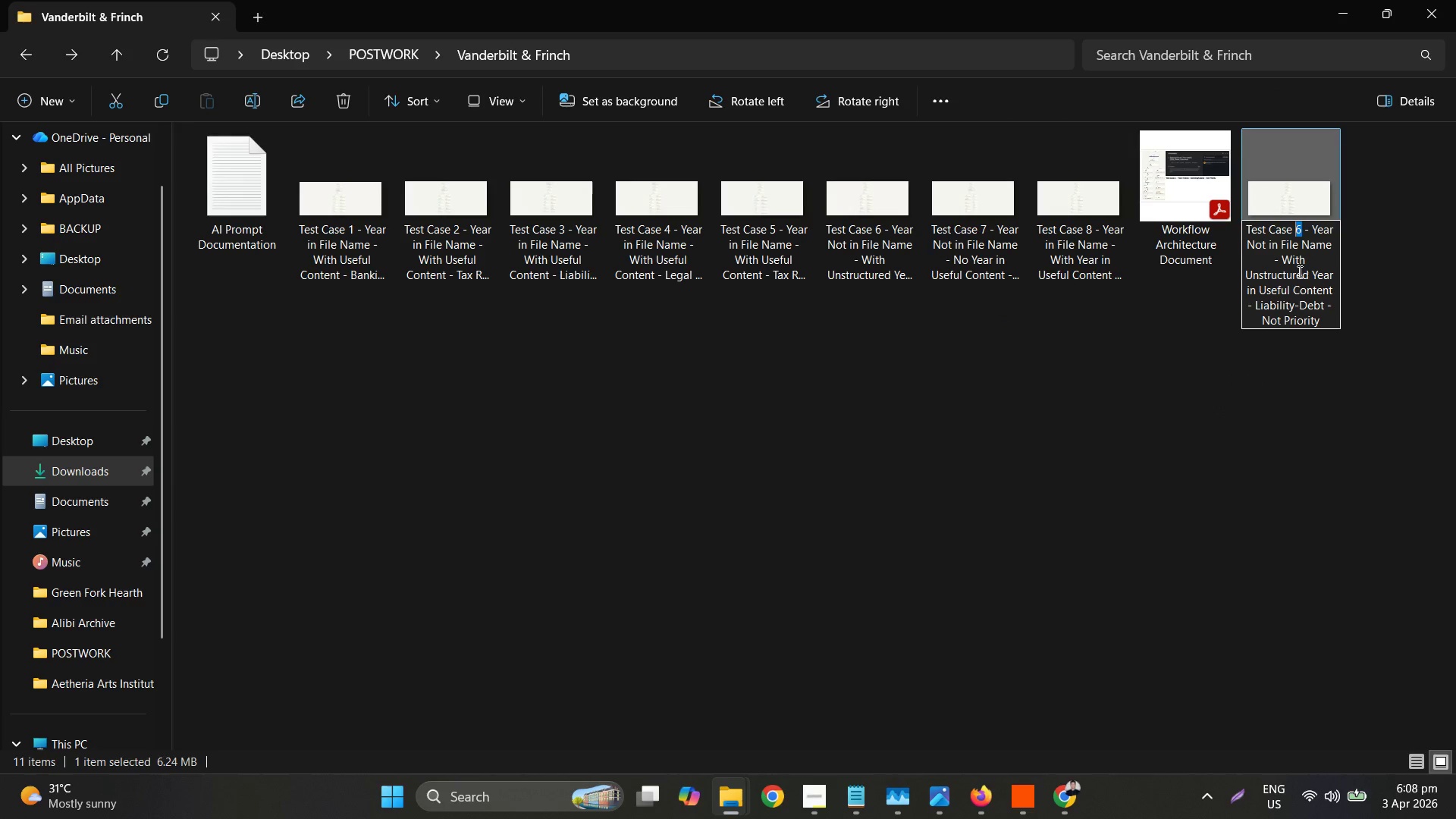 
key(9)
 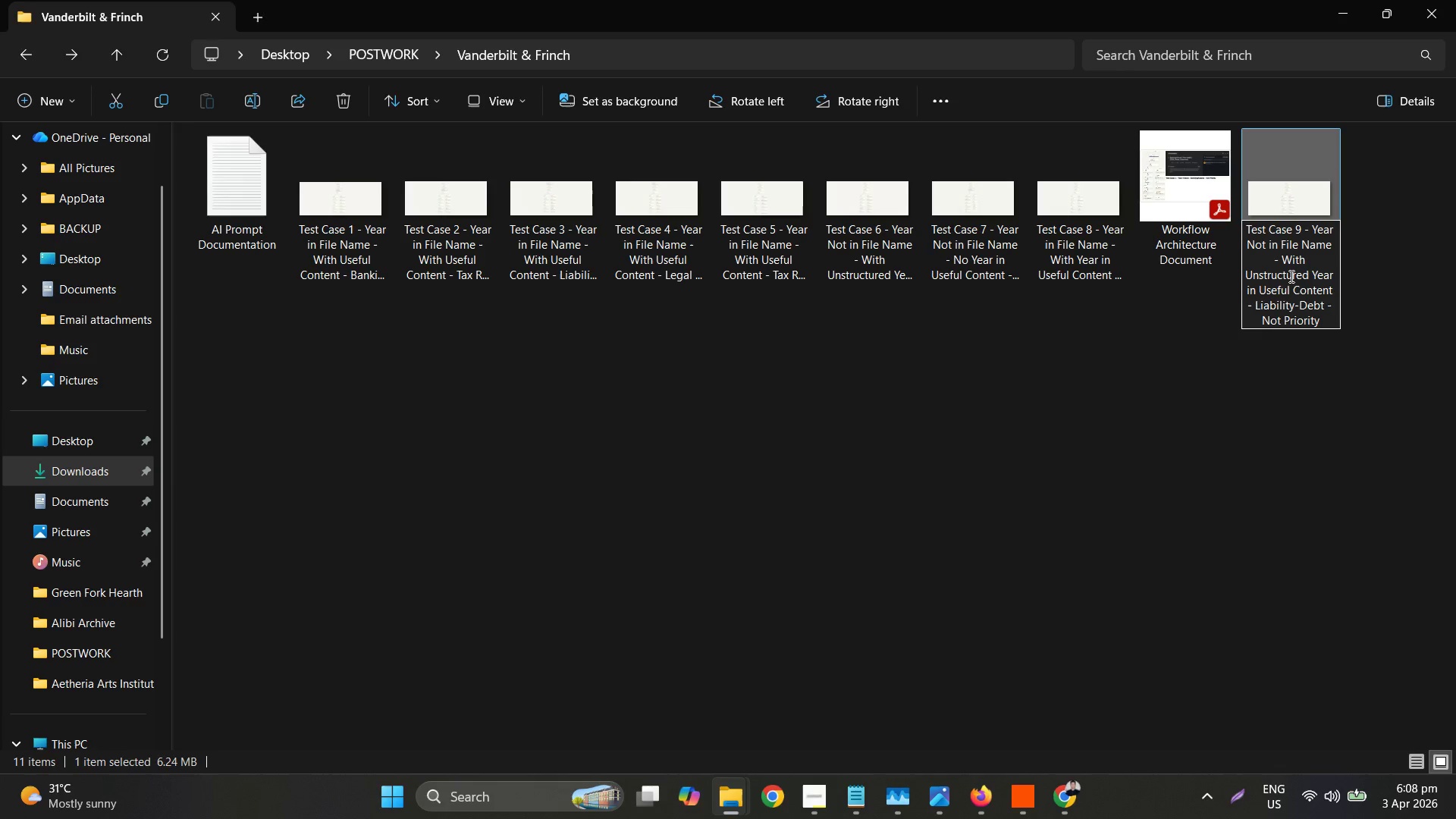 
left_click_drag(start_coordinate=[1259, 275], to_coordinate=[1247, 275])
 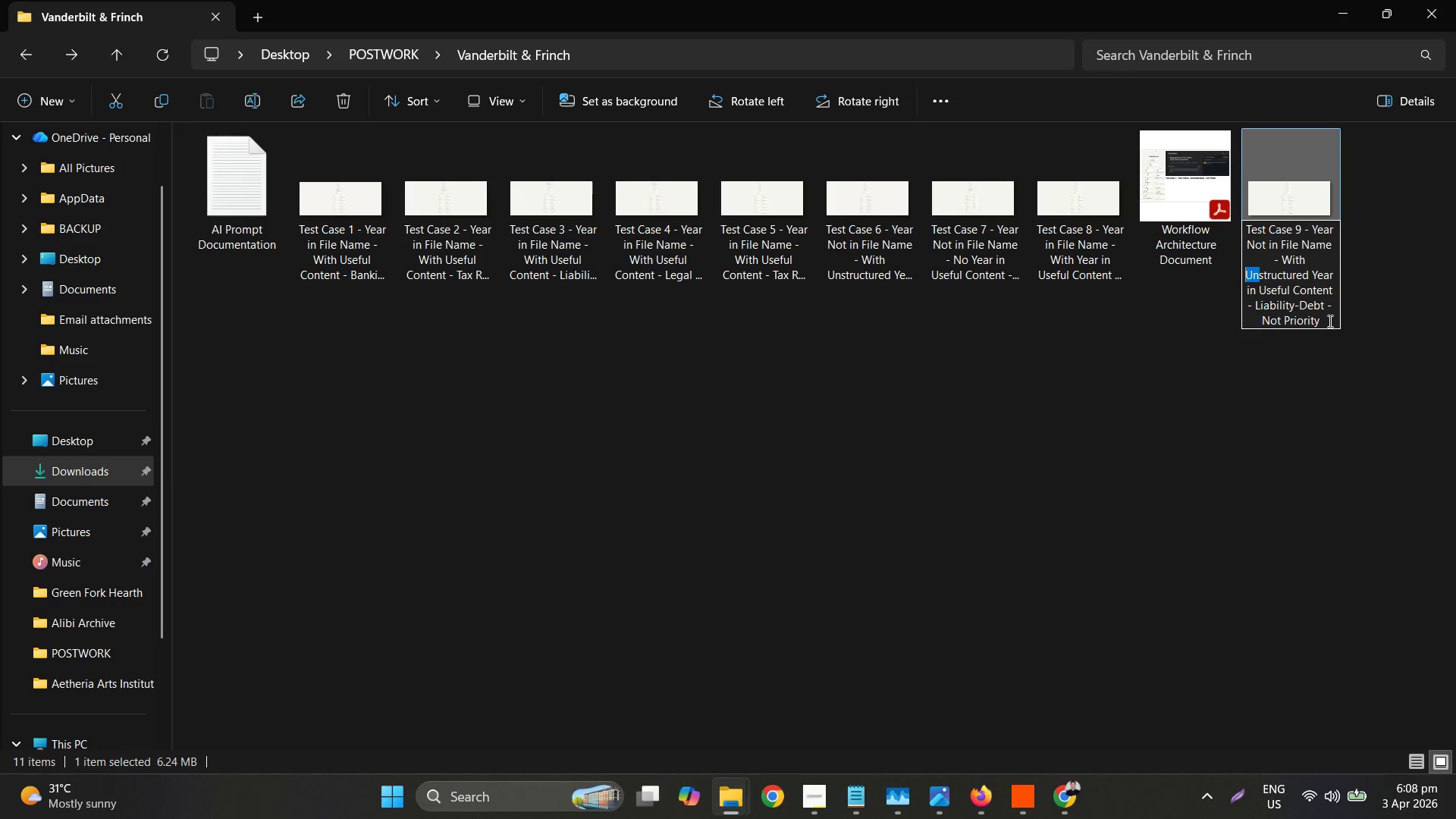 
key(Delete)
 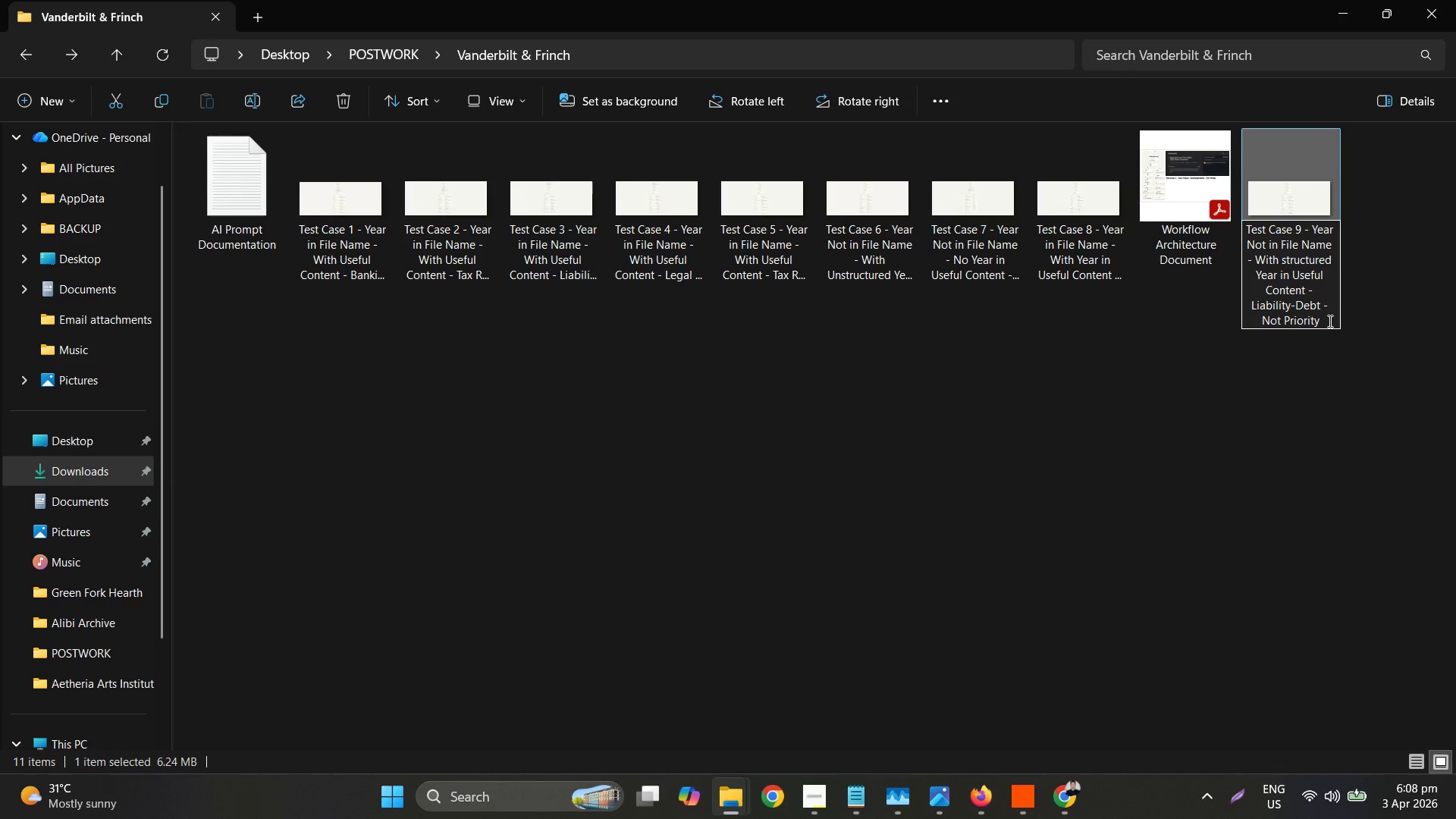 
key(Delete)
 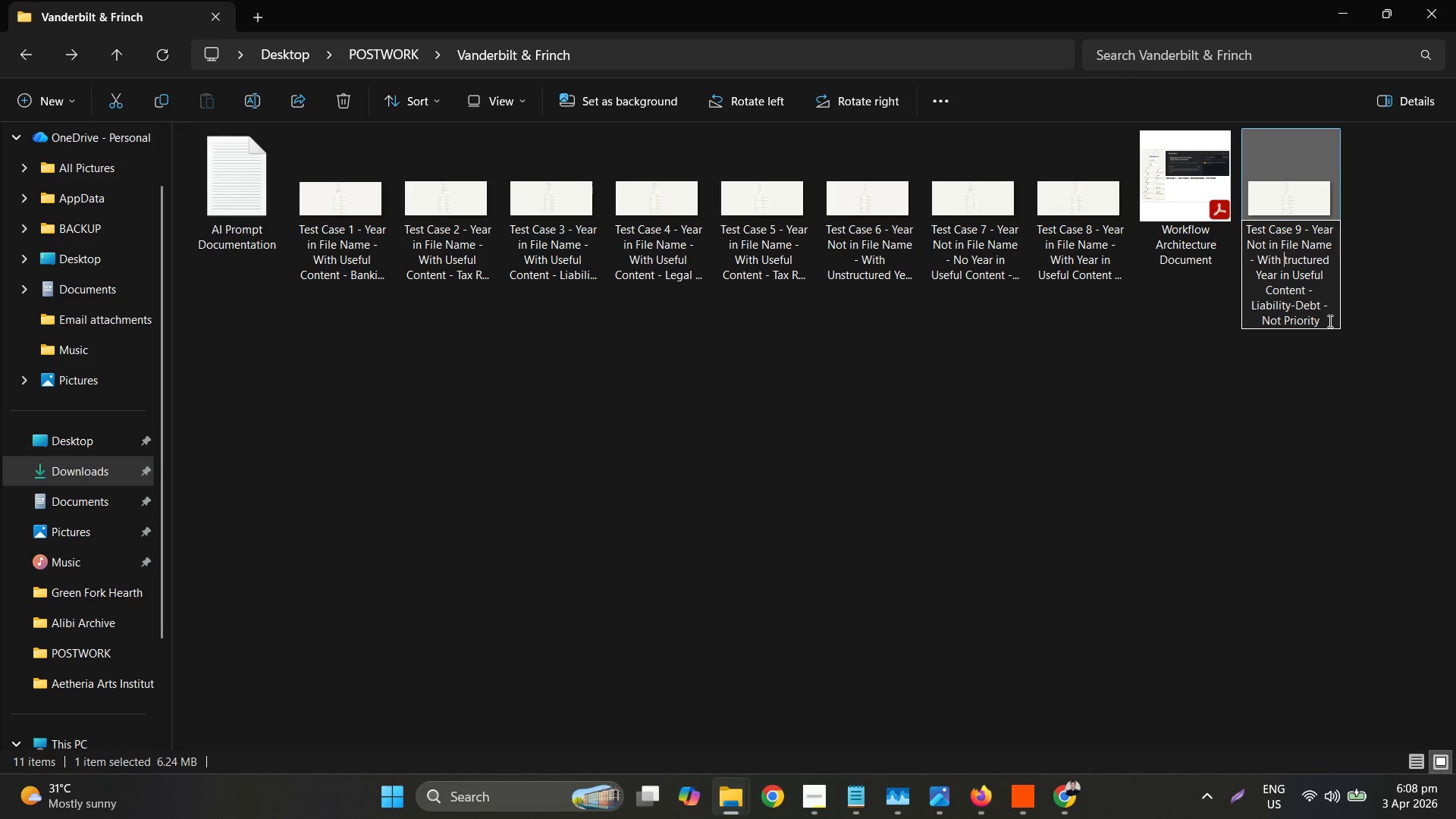 
key(Shift+ShiftLeft)
 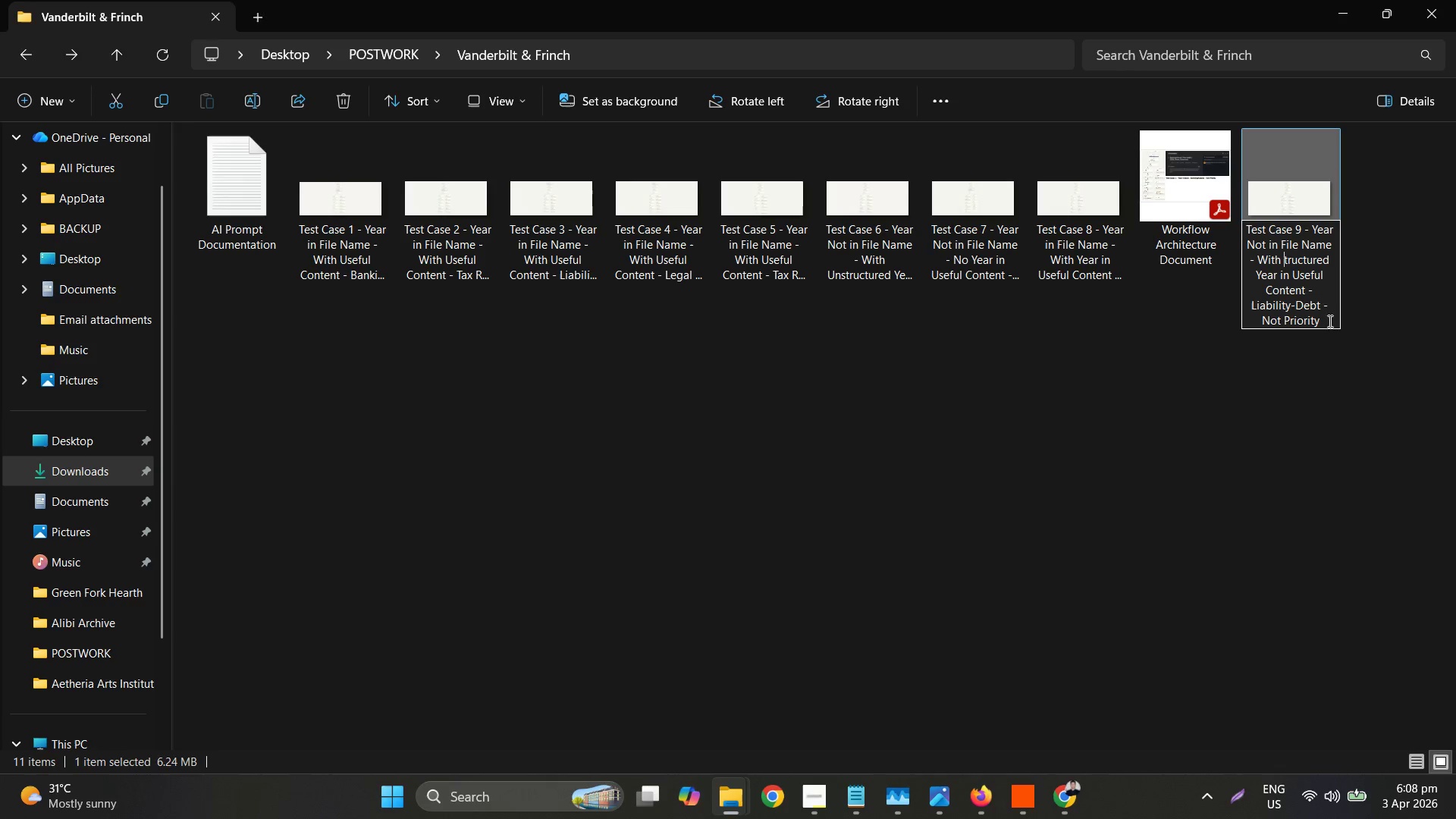 
key(Shift+S)
 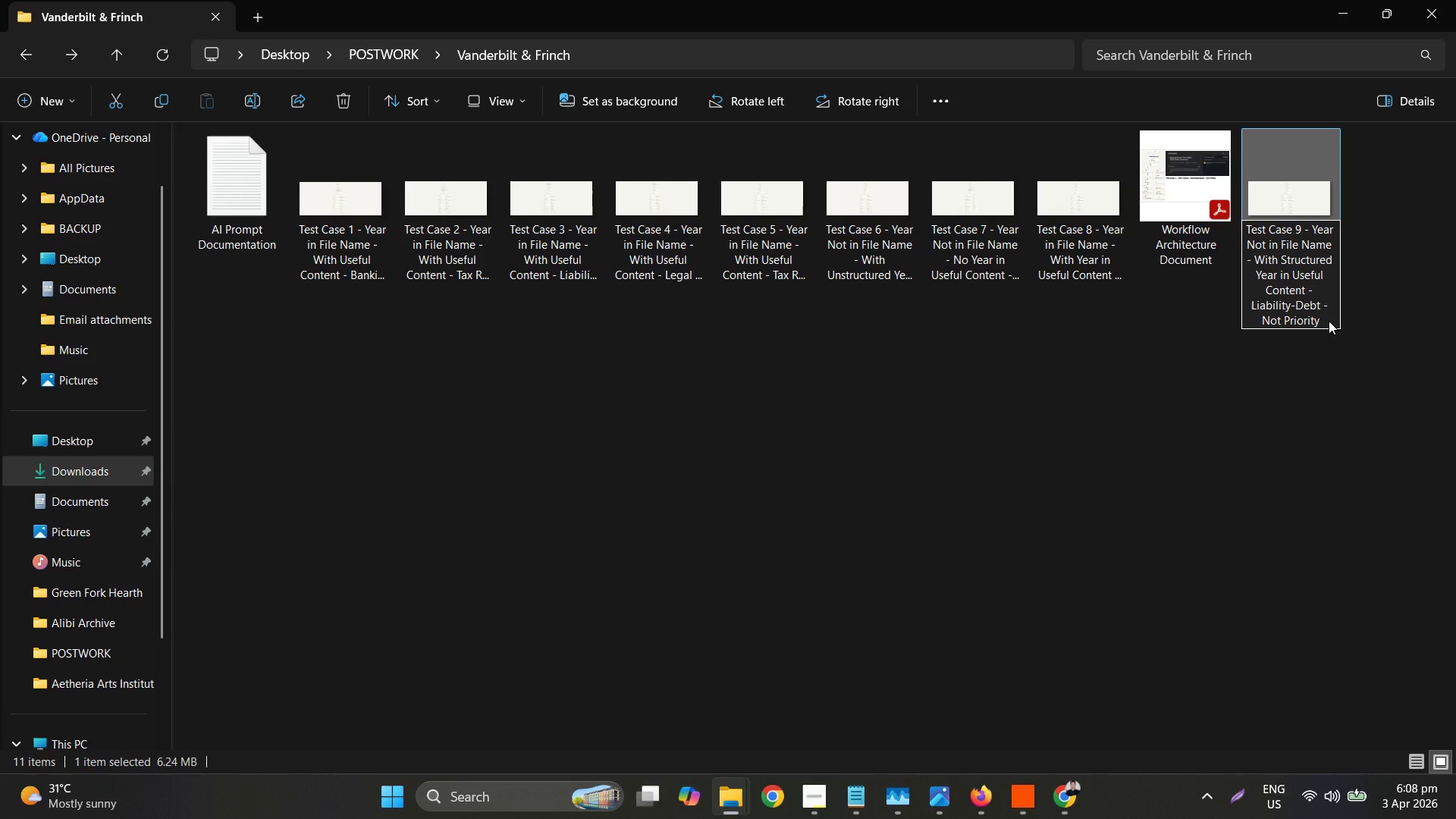 
key(Enter)
 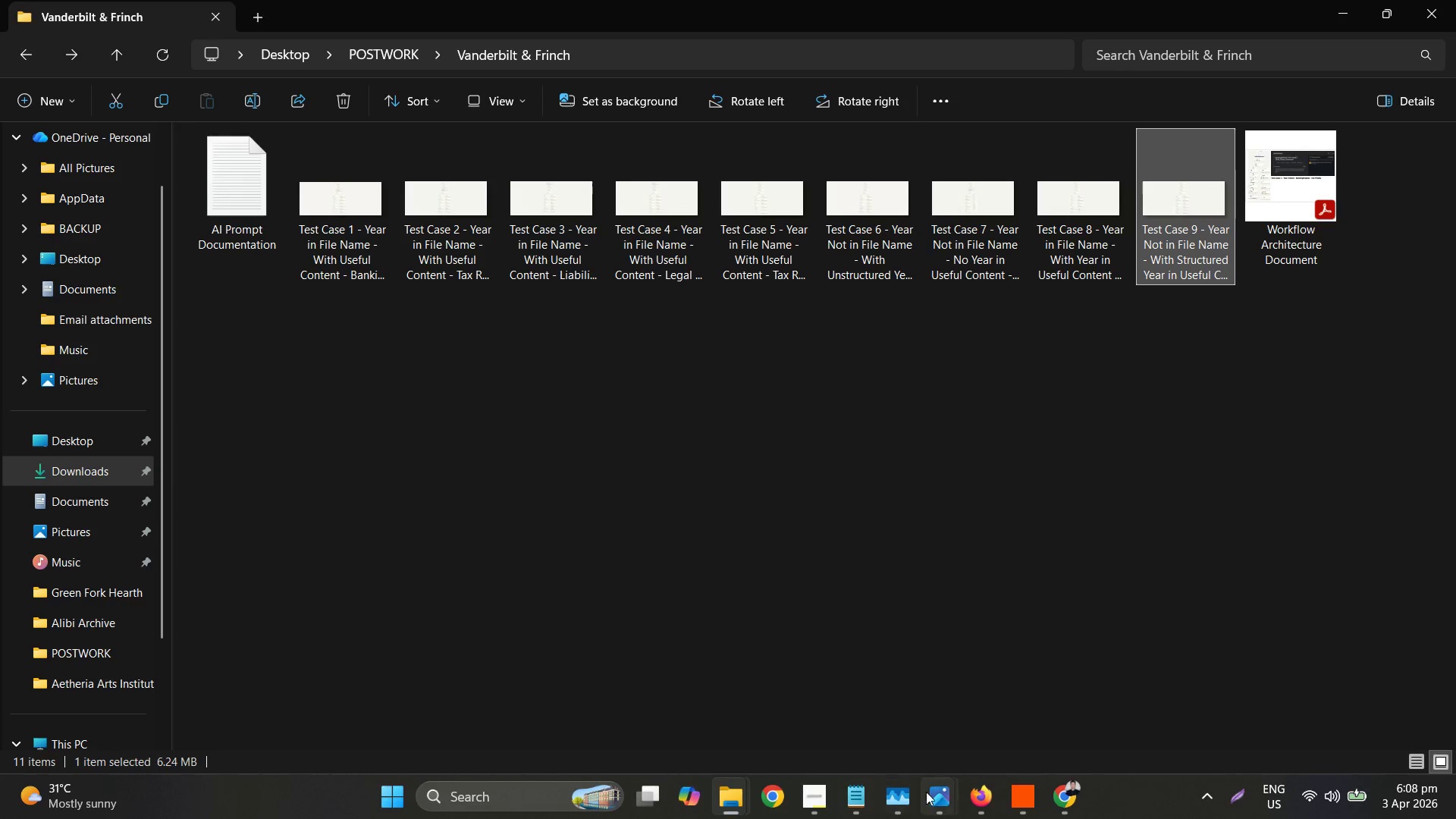 
left_click([981, 802])
 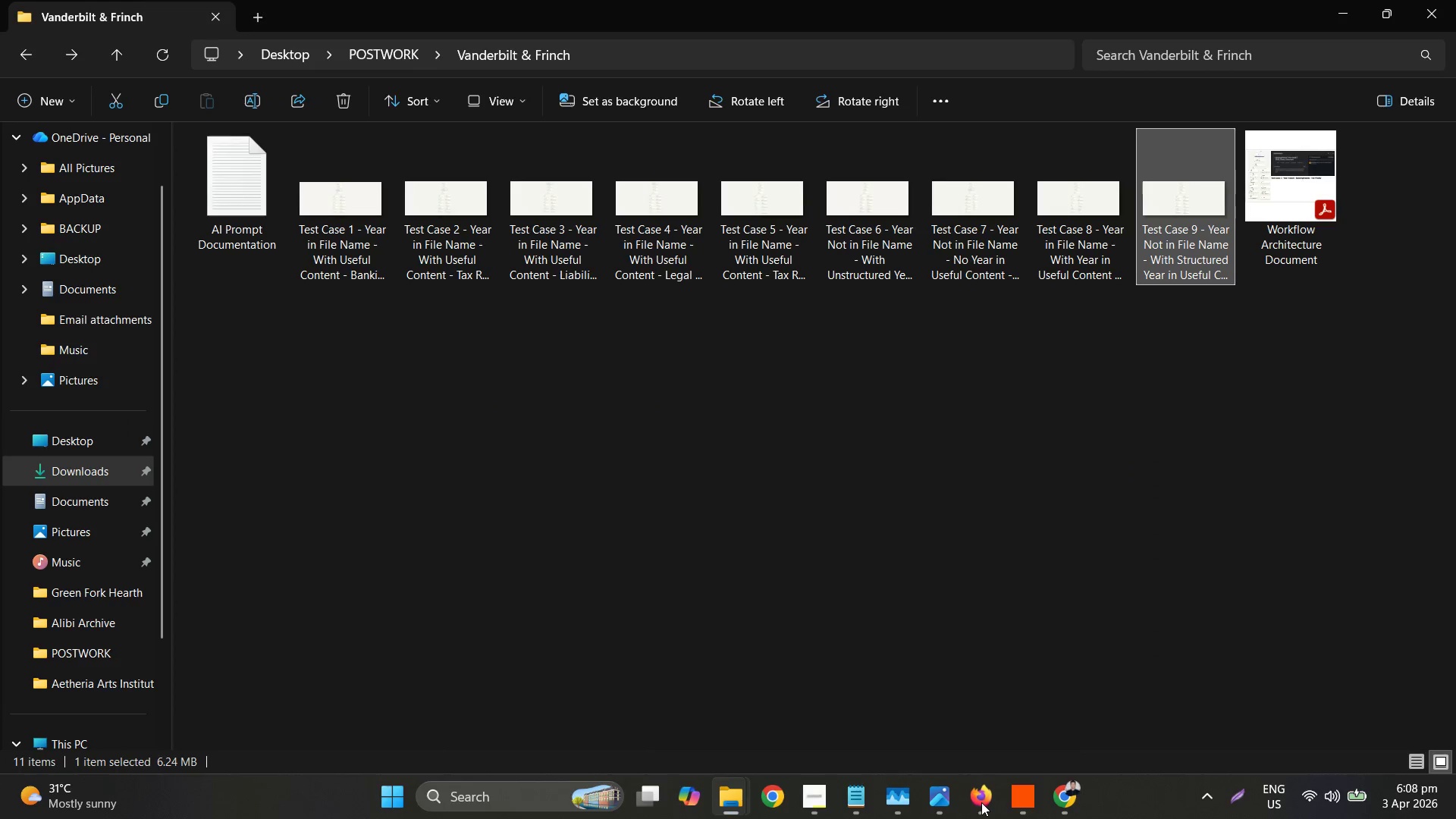 
left_click([981, 802])
 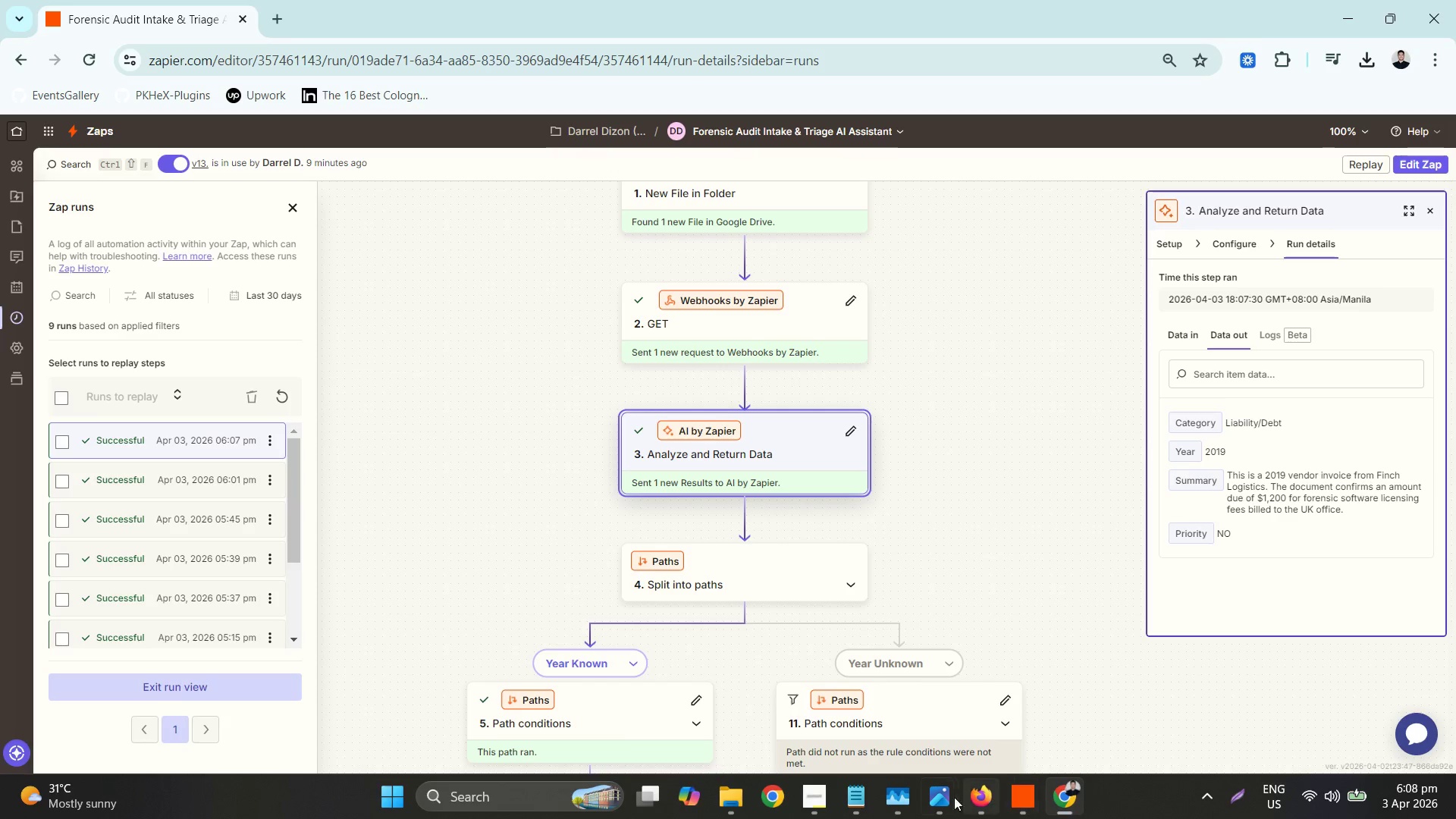 
left_click([385, 50])
 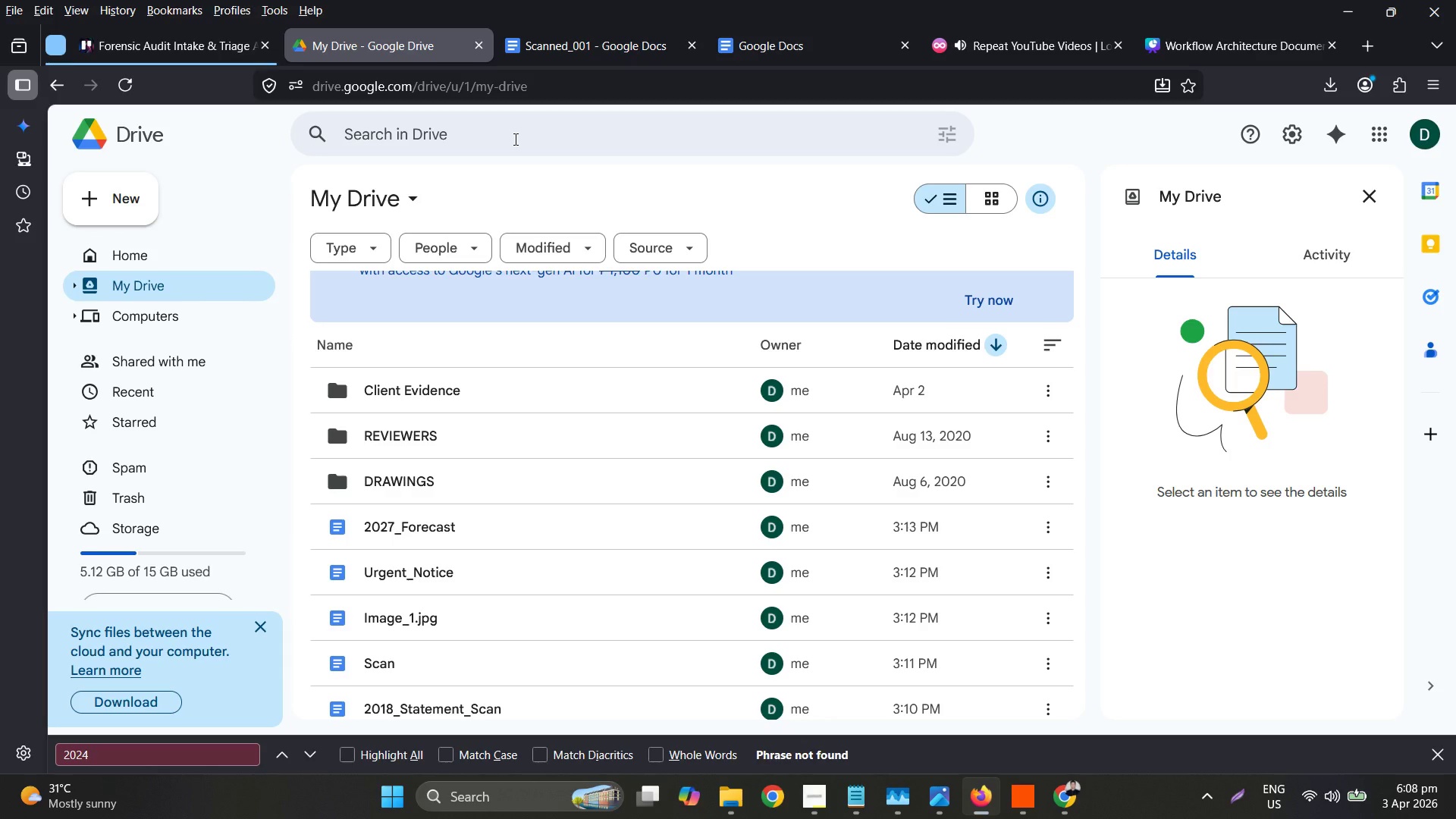 
wait(5.83)
 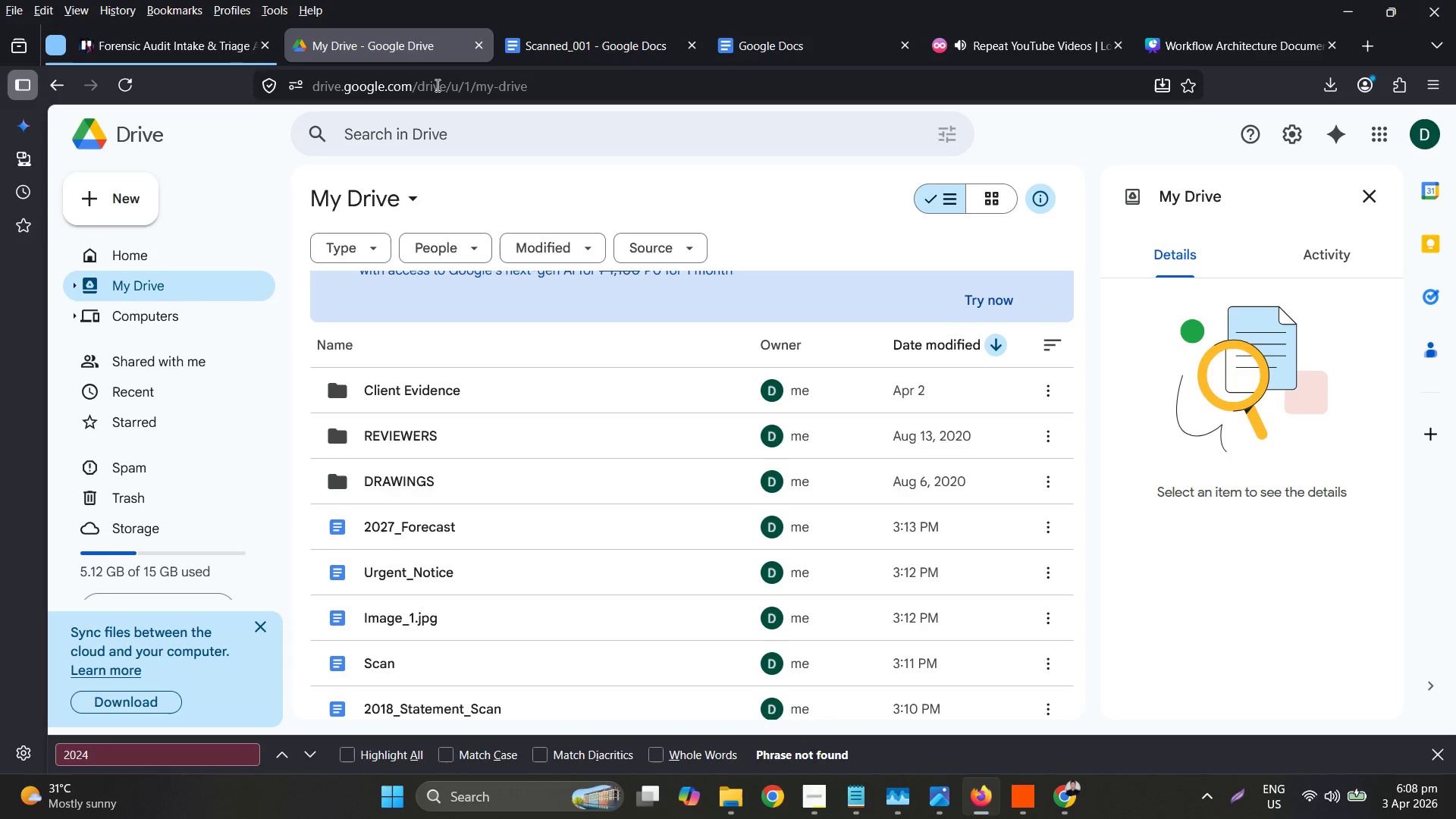 
scroll: coordinate [732, 544], scroll_direction: down, amount: 1.0
 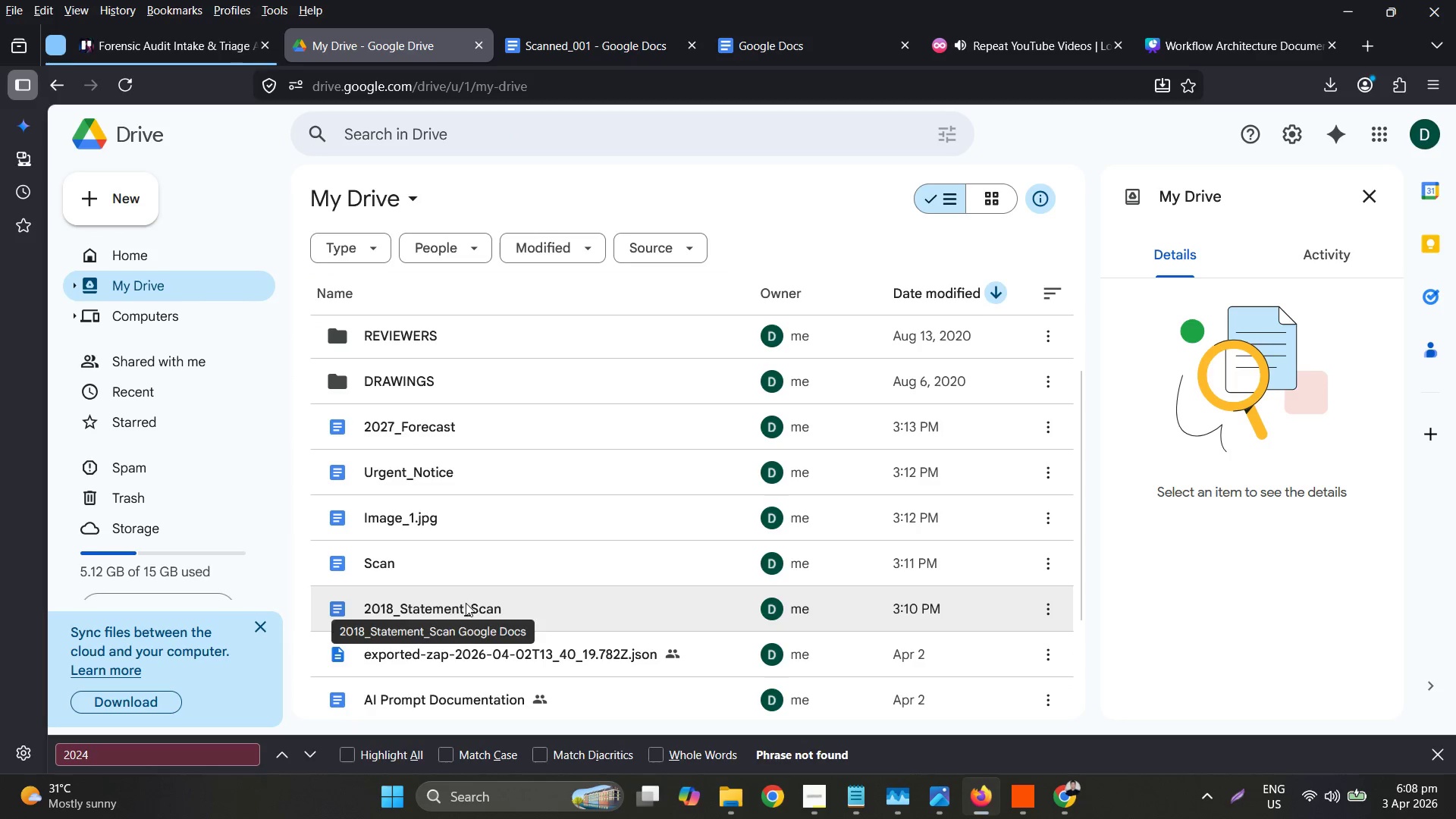 
double_click([466, 601])
 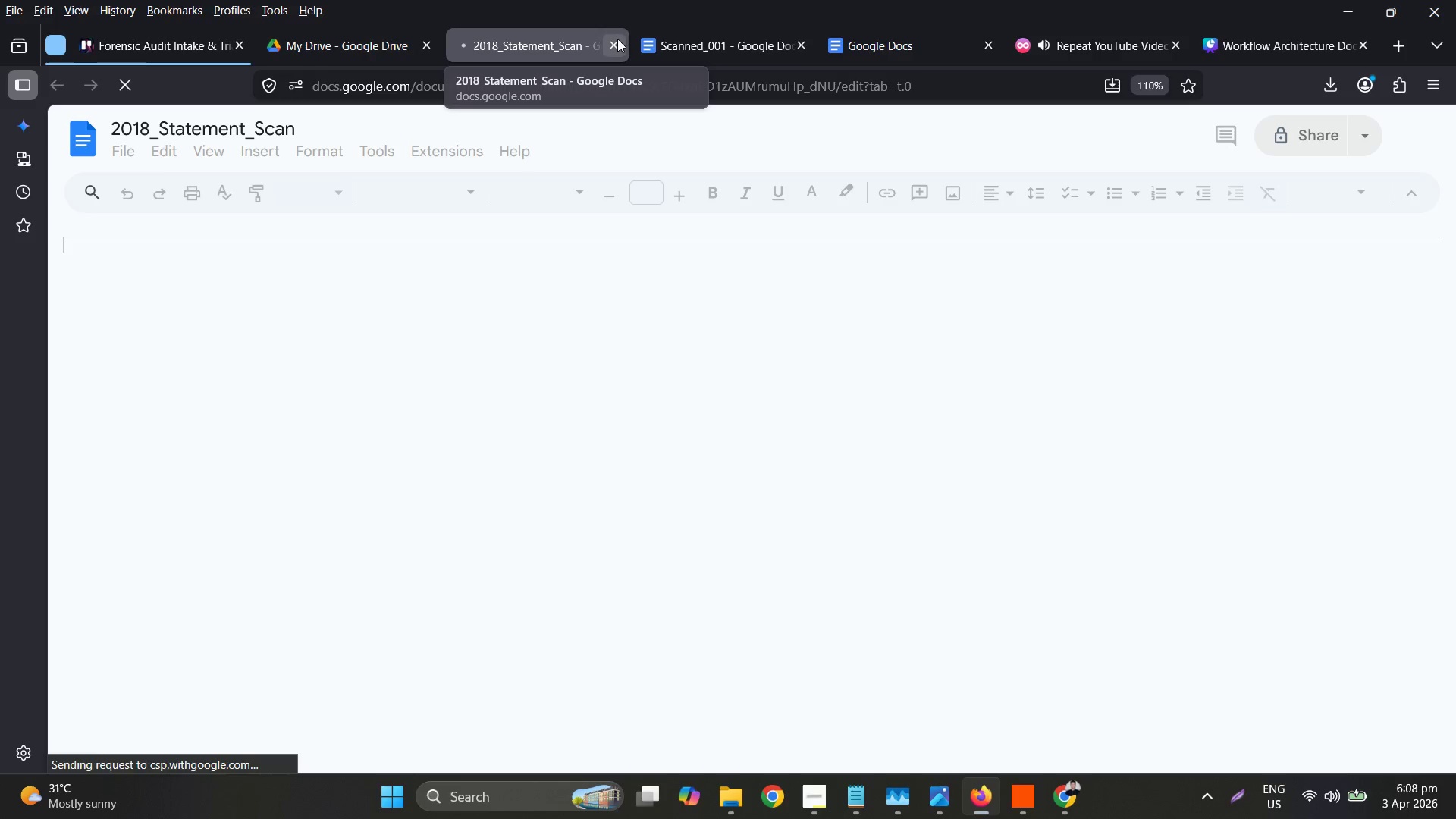 
left_click([613, 42])
 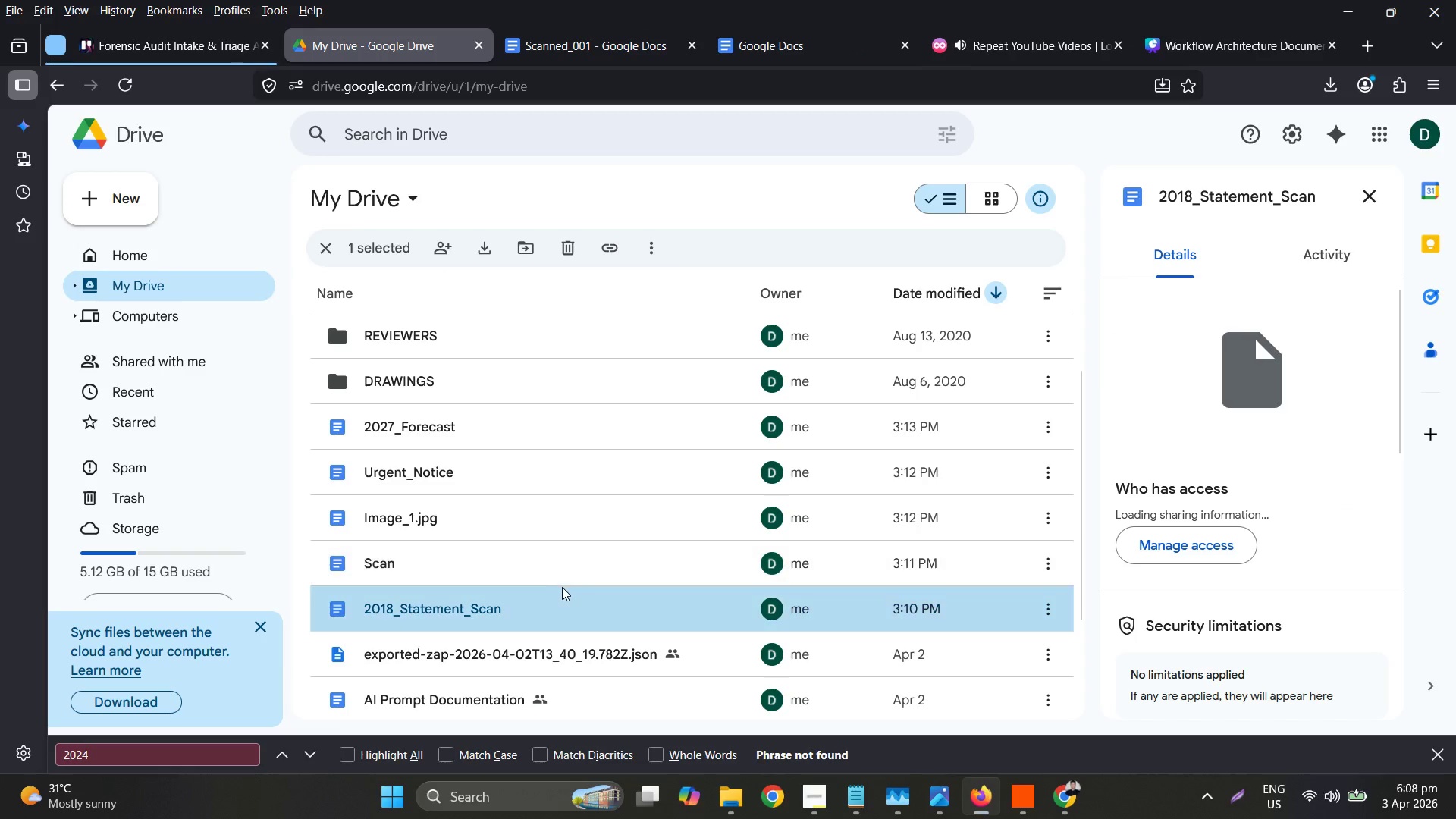 
left_click_drag(start_coordinate=[556, 604], to_coordinate=[457, 375])
 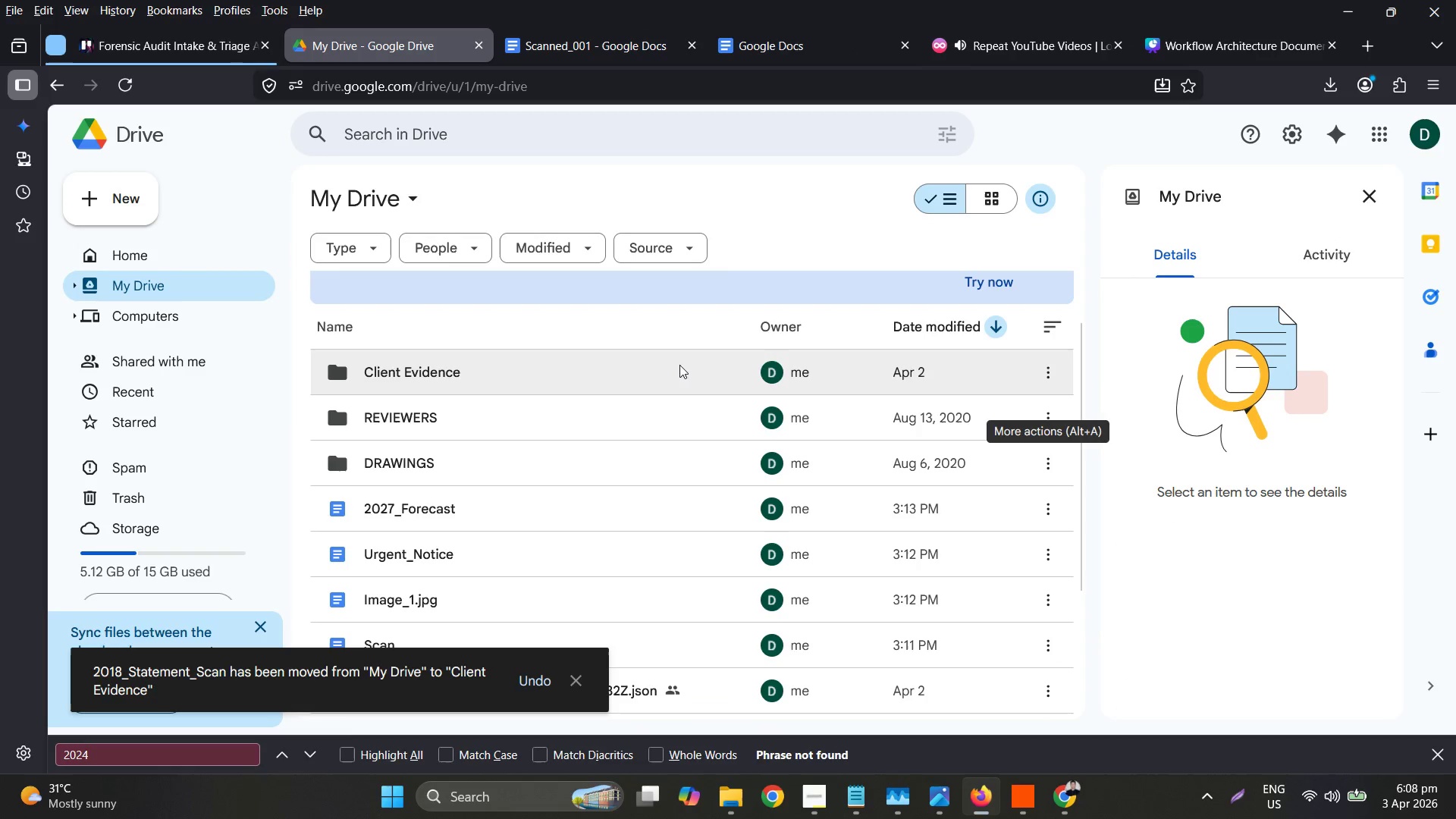 
mouse_move([792, 371])
 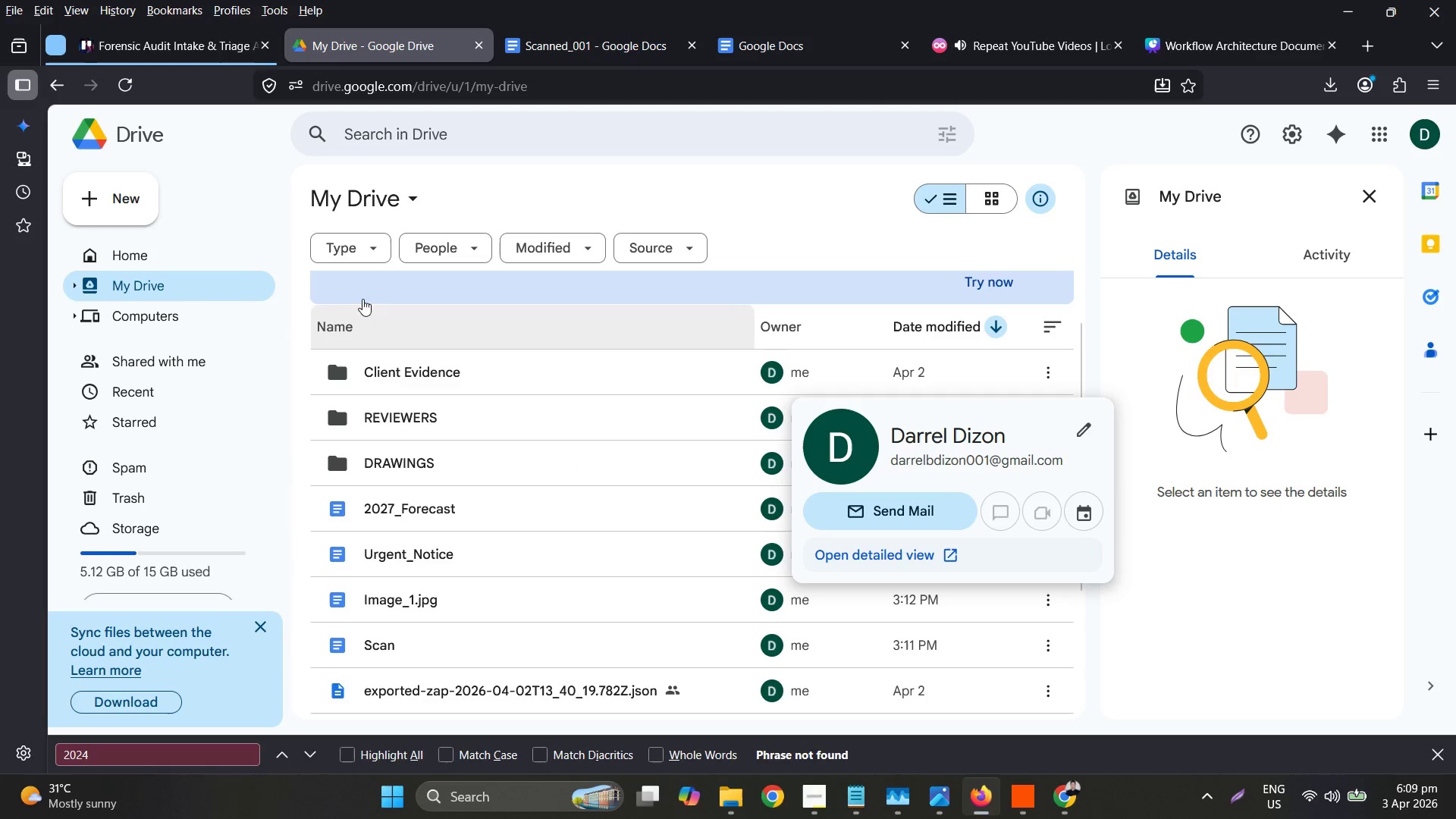 
left_click([121, 40])
 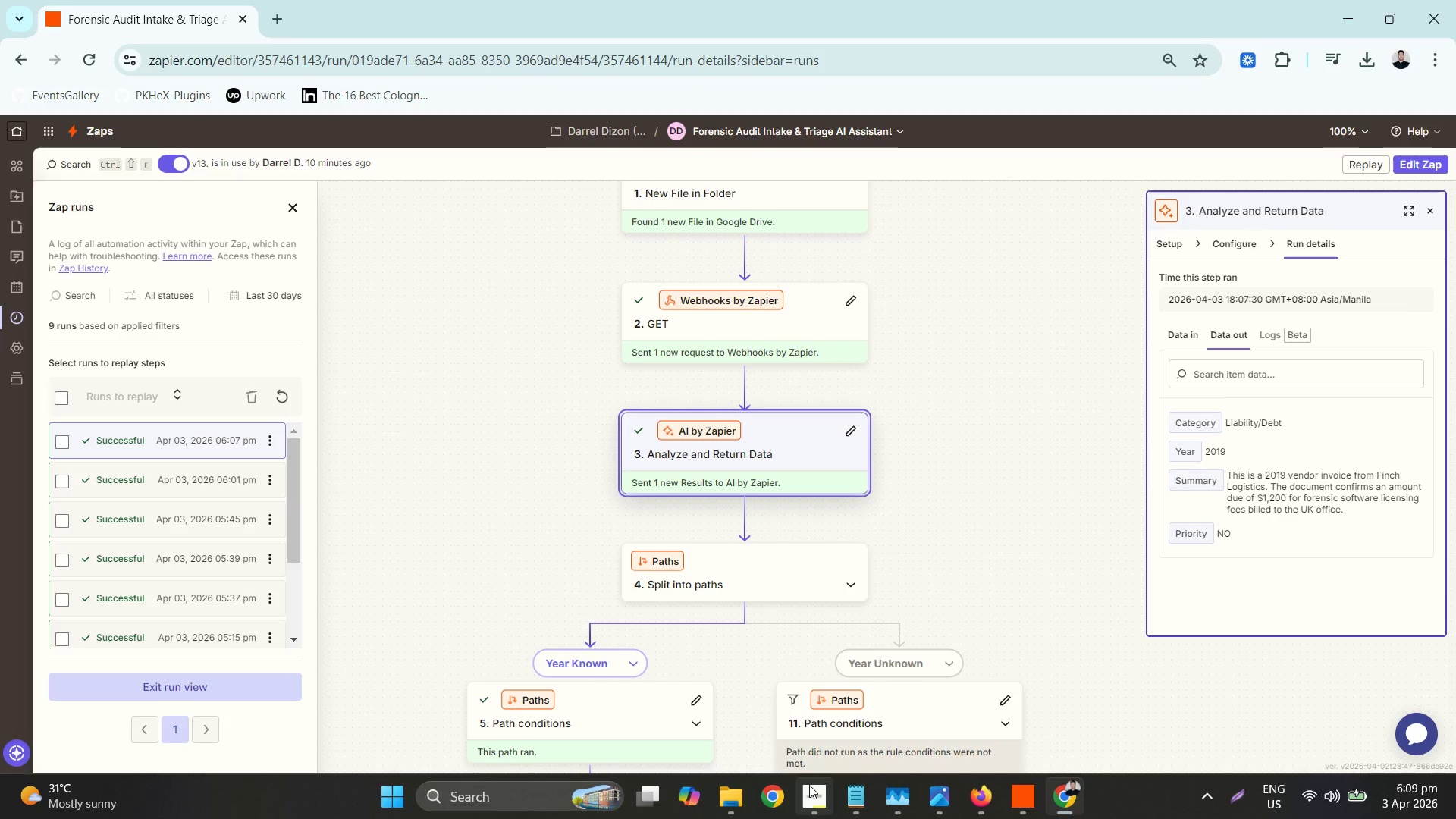 
left_click([827, 796])